 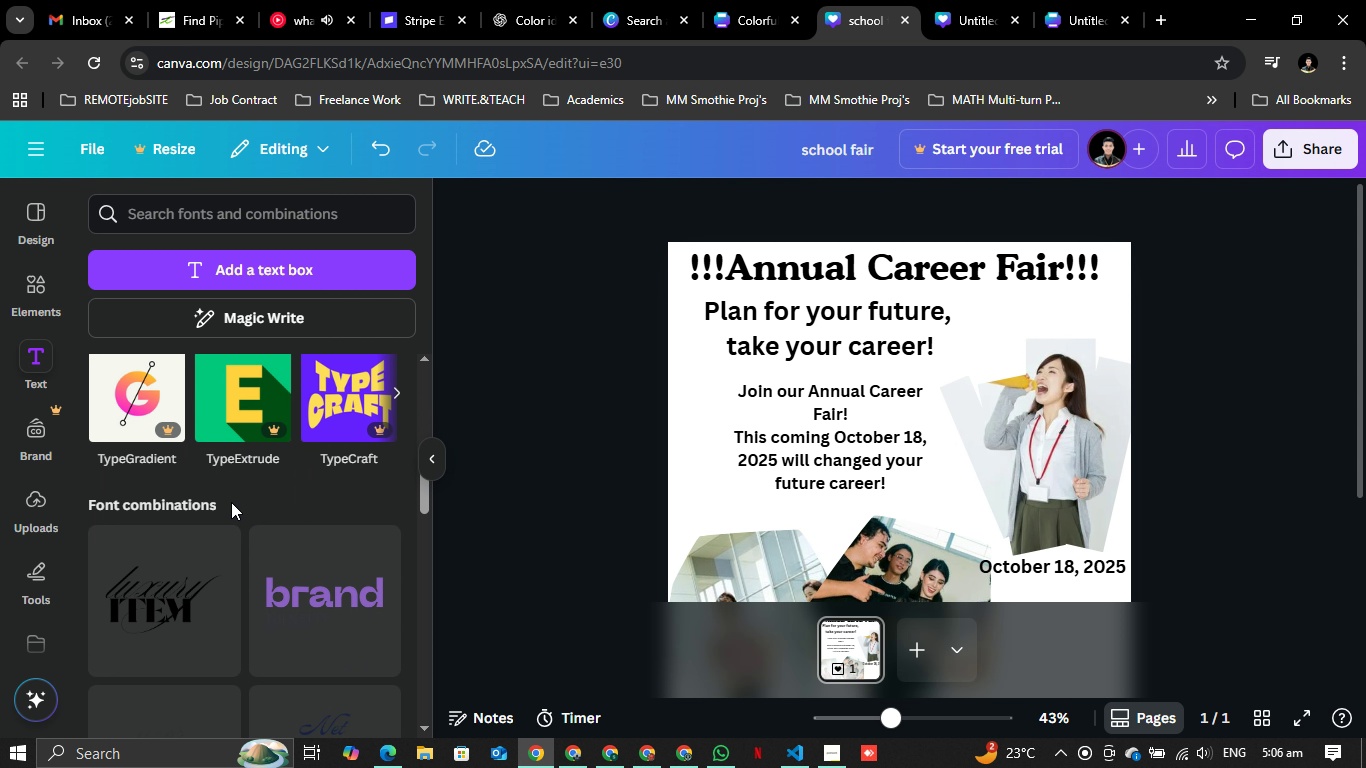 
scroll: coordinate [244, 478], scroll_direction: up, amount: 6.0
 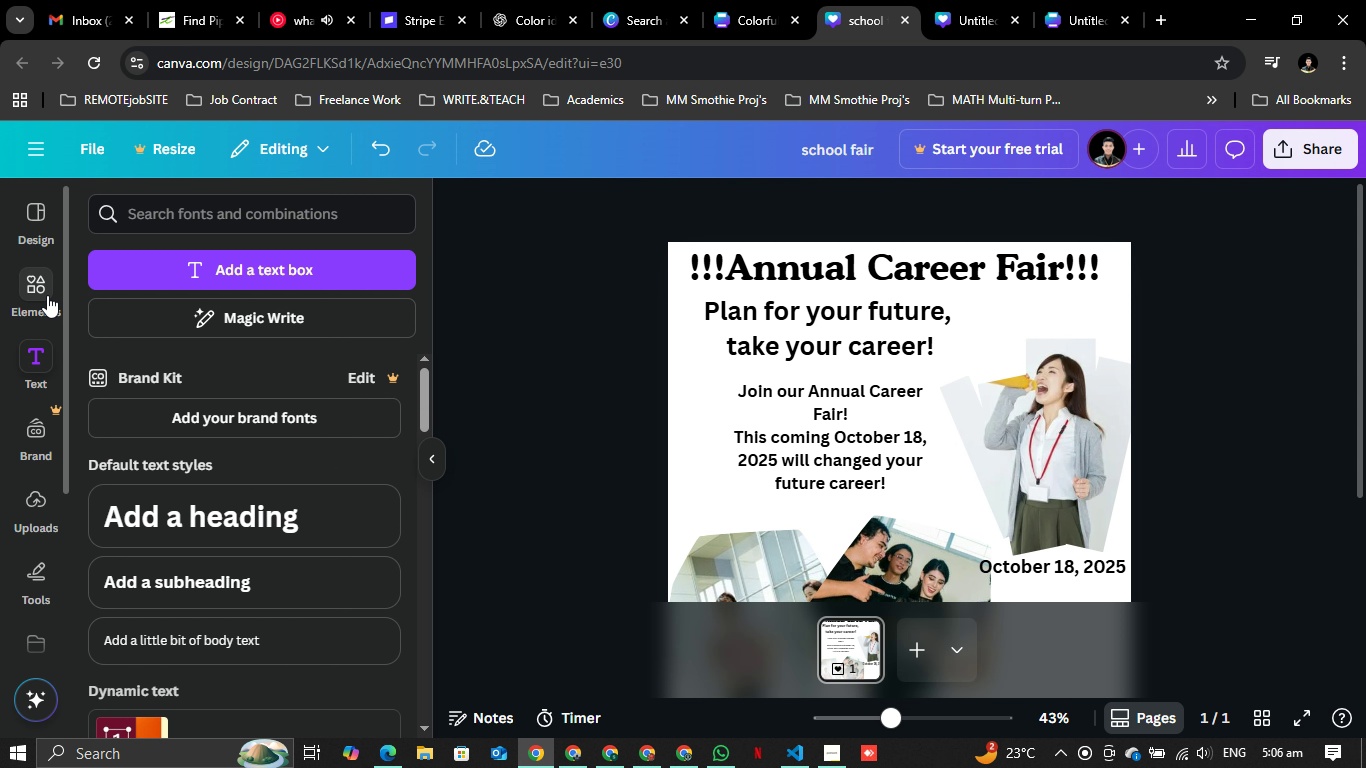 
left_click([47, 295])
 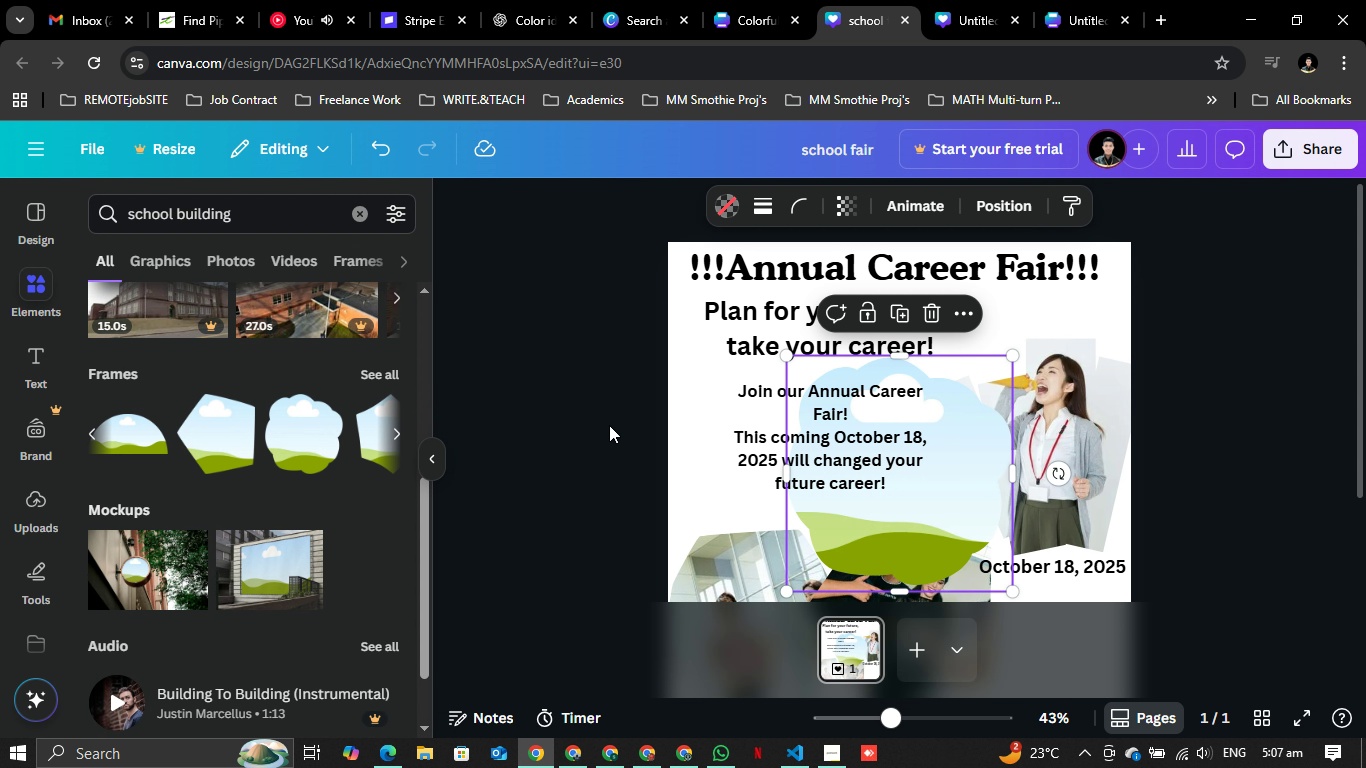 
left_click_drag(start_coordinate=[840, 261], to_coordinate=[893, 448])
 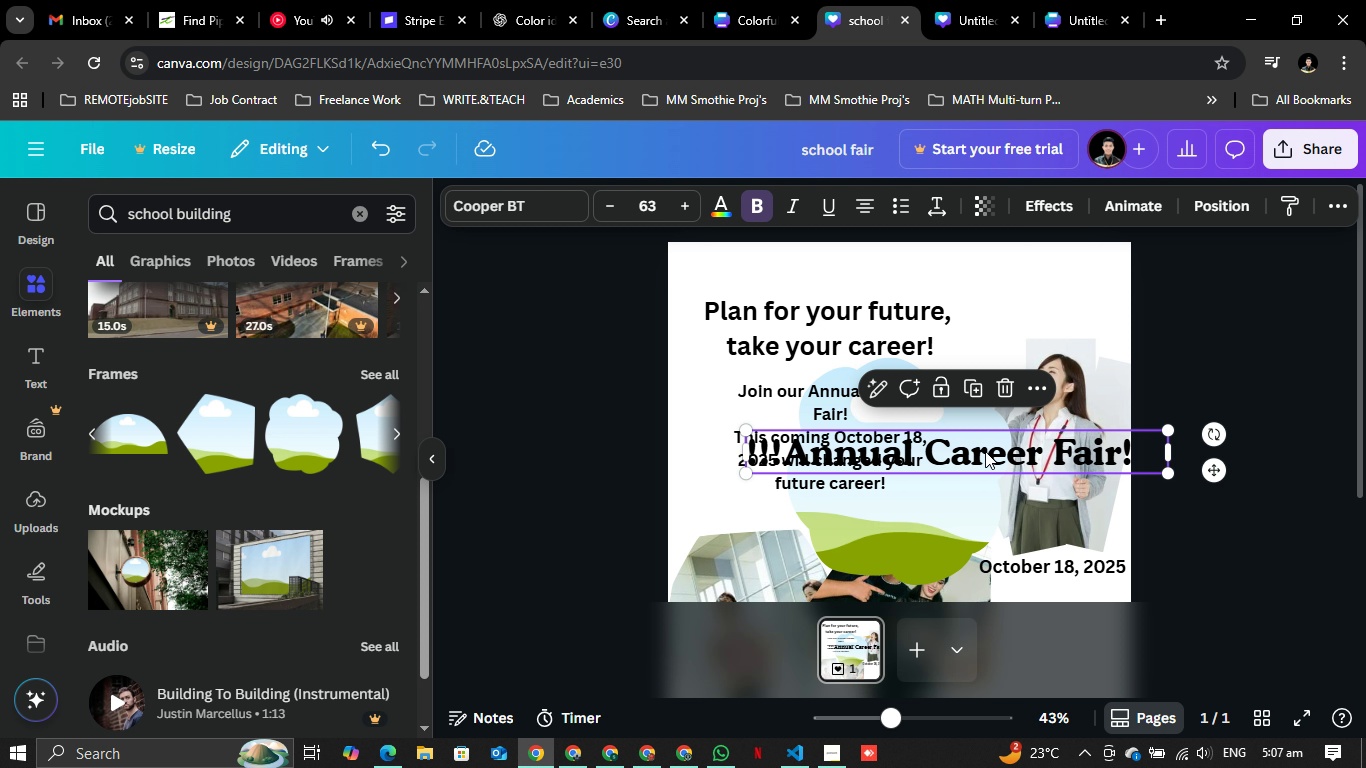 
key(Control+Z)
 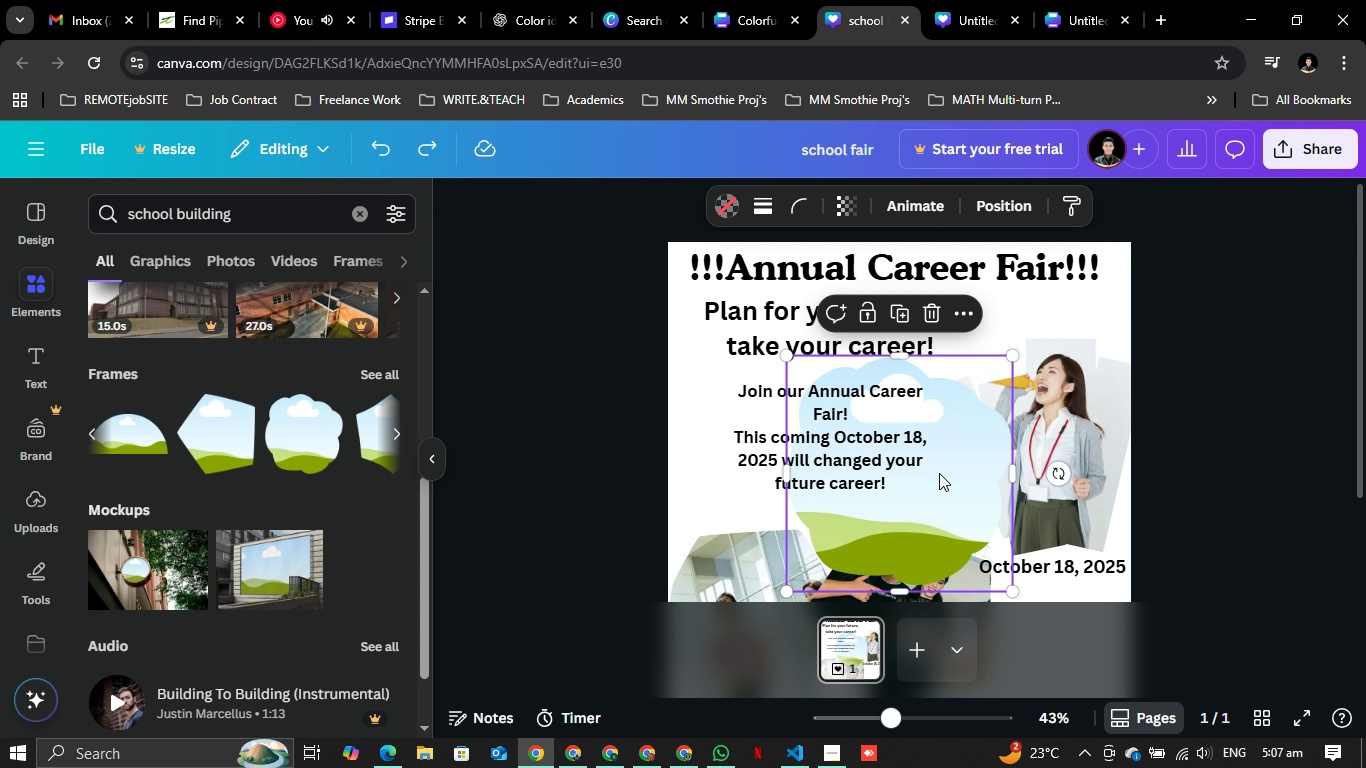 
left_click_drag(start_coordinate=[939, 473], to_coordinate=[1002, 486])
 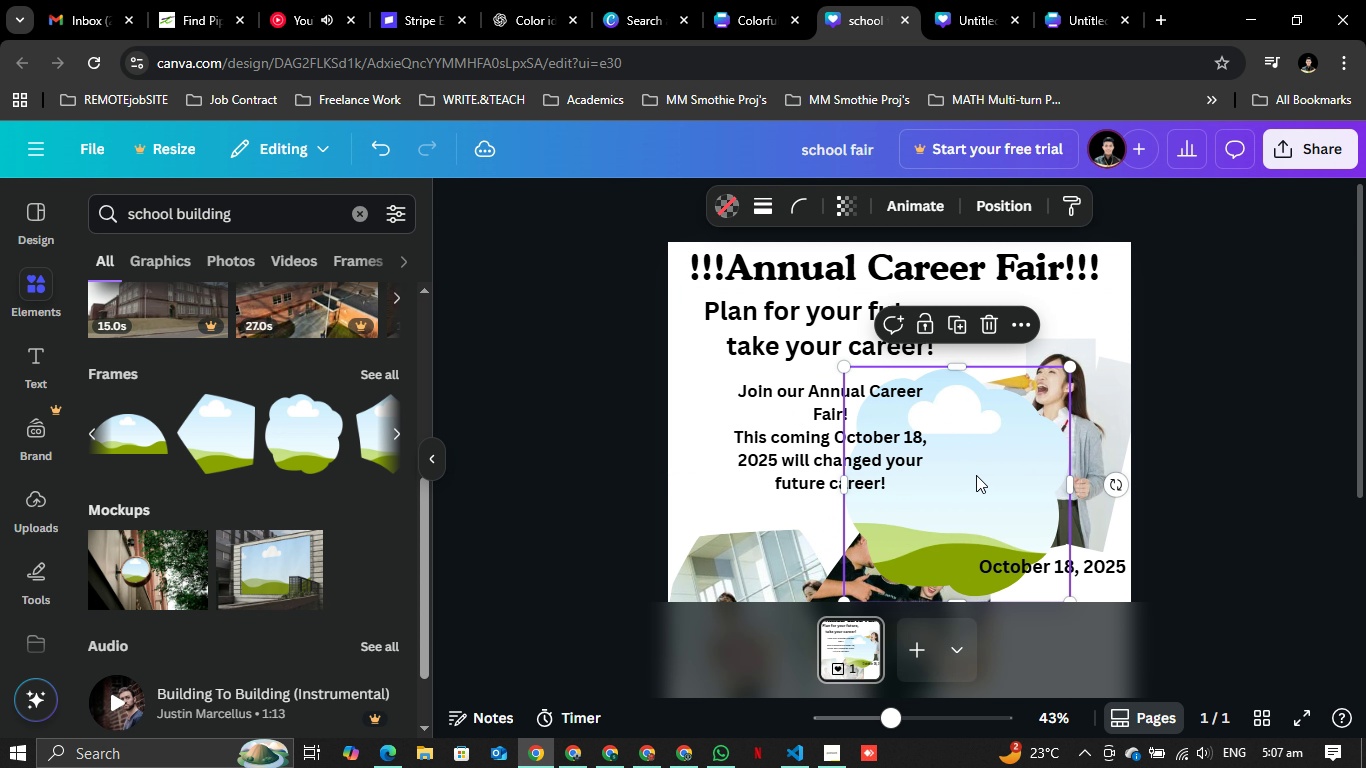 
key(Backspace)
 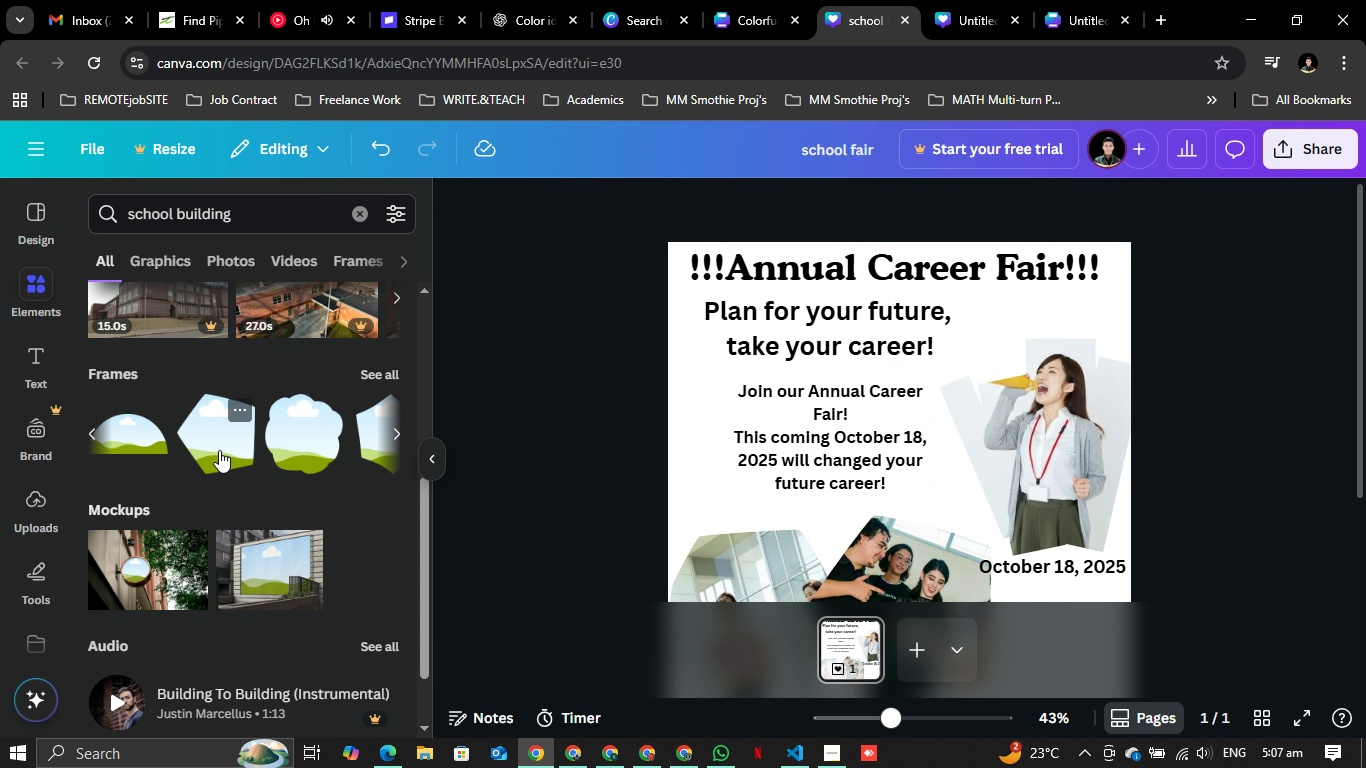 
scroll: coordinate [366, 471], scroll_direction: down, amount: 4.0
 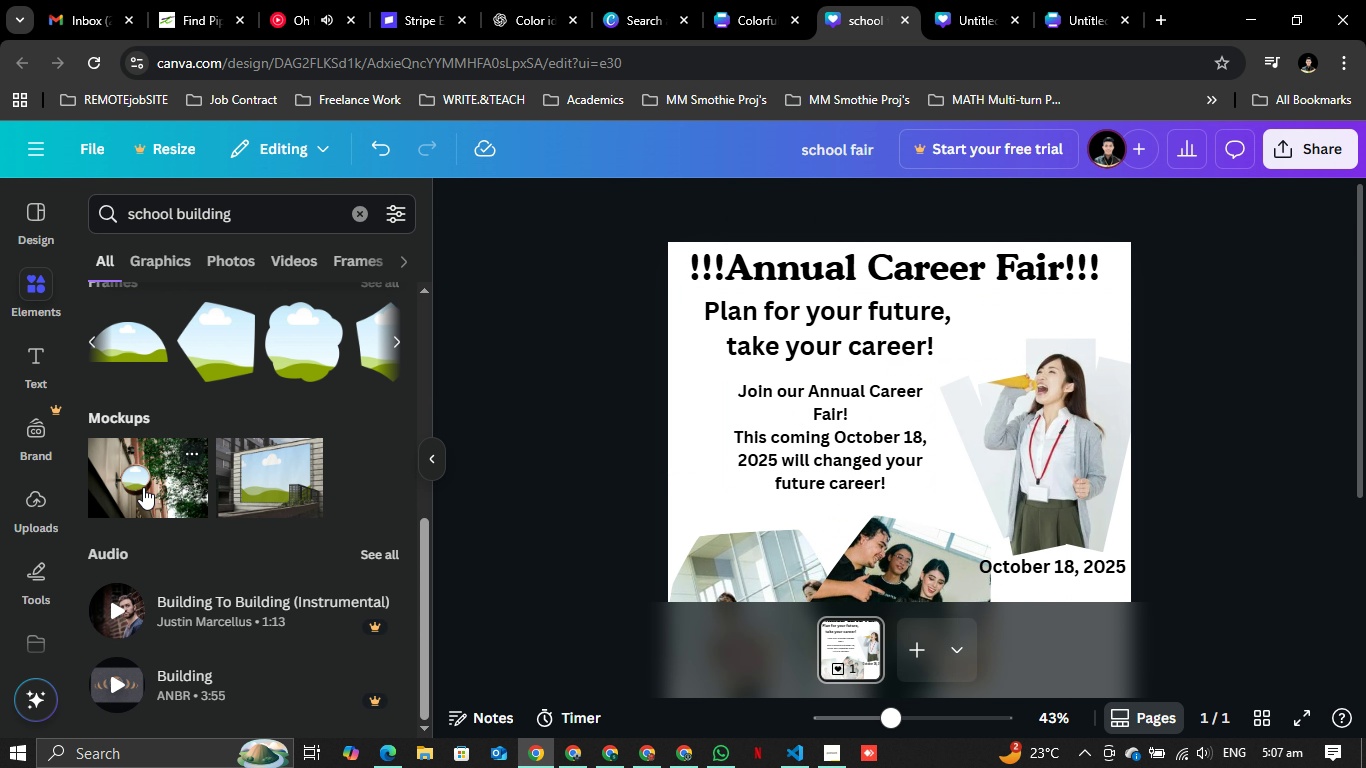 
left_click([139, 482])
 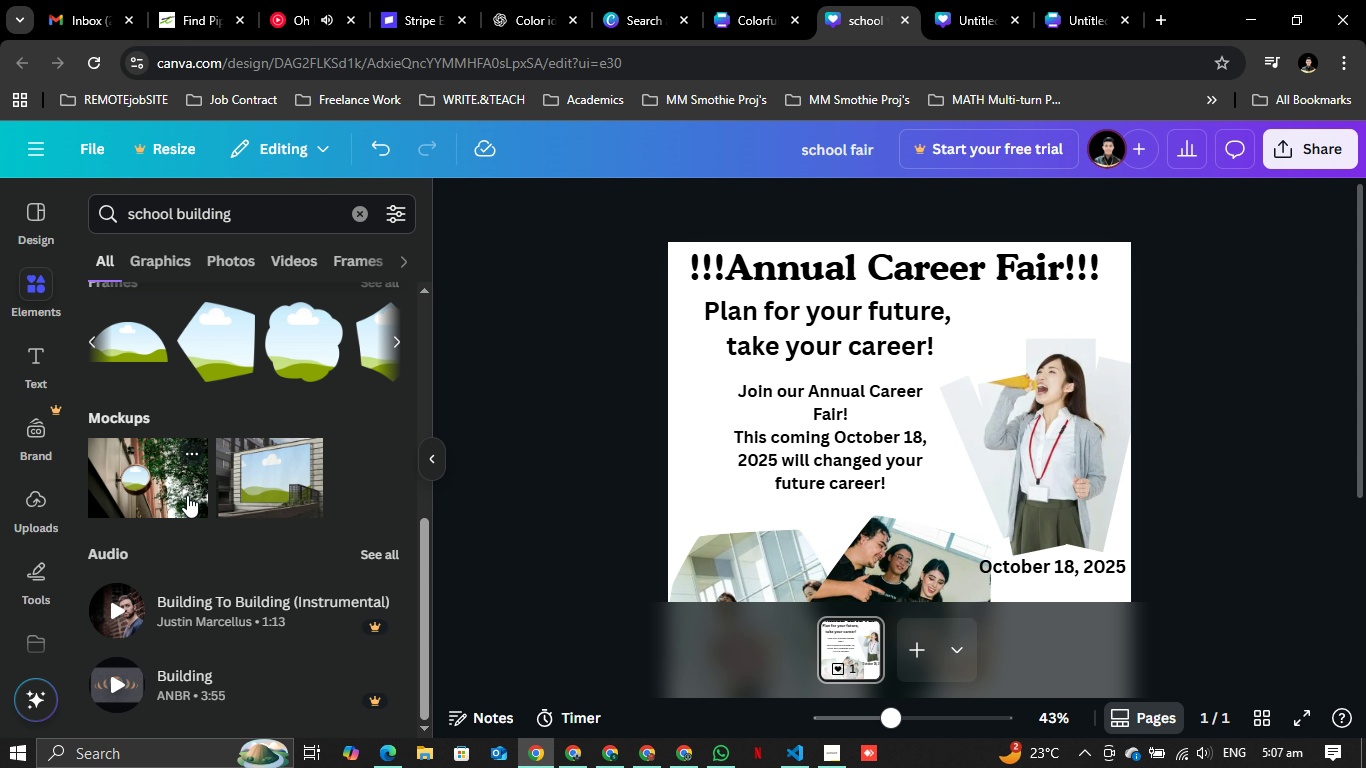 
scroll: coordinate [209, 449], scroll_direction: up, amount: 4.0
 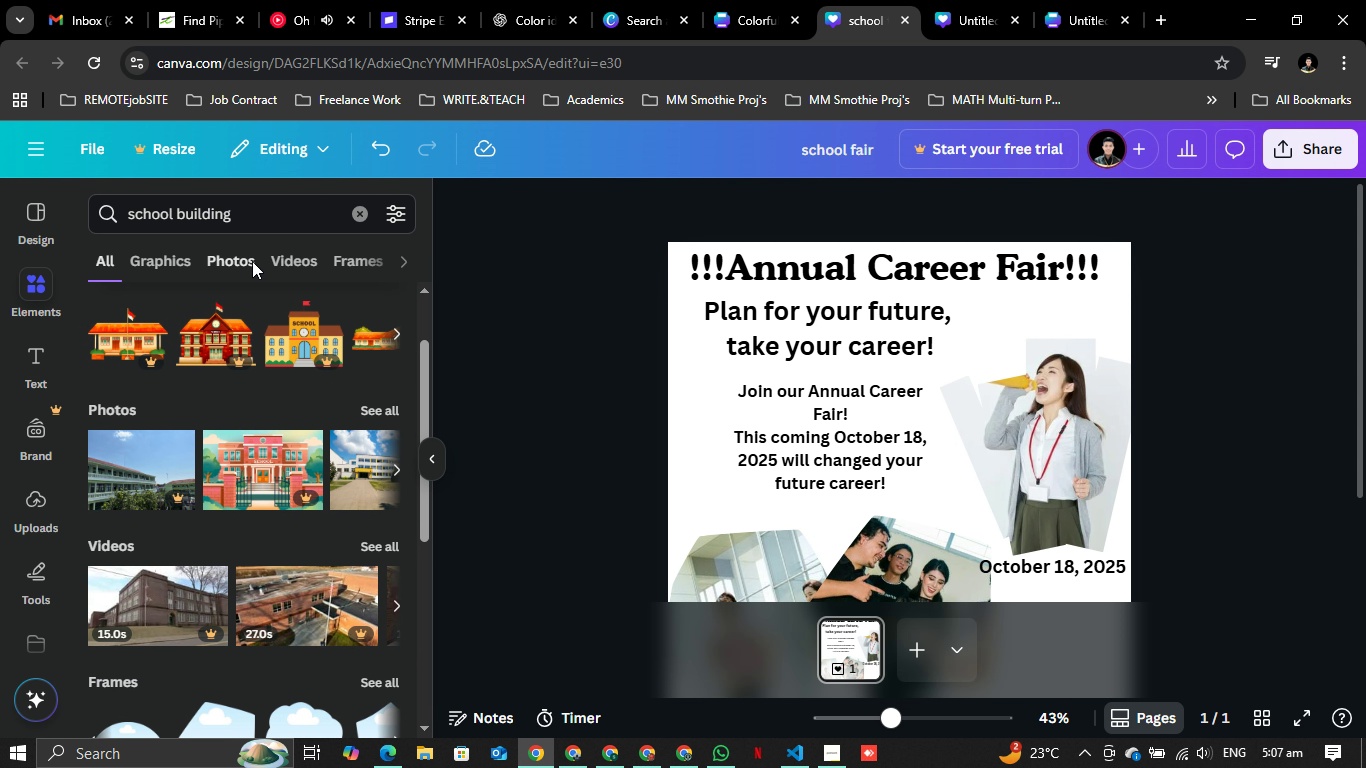 
left_click([252, 261])
 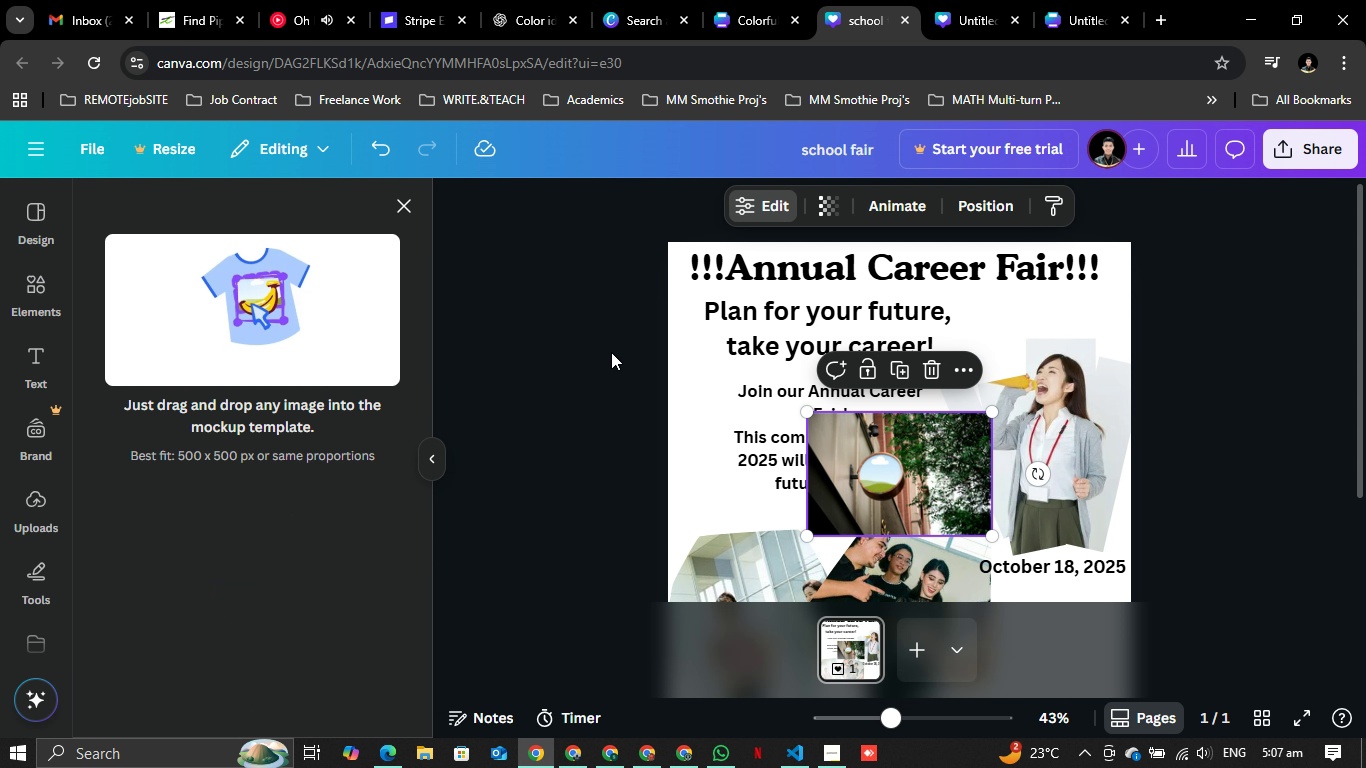 
key(Backspace)
 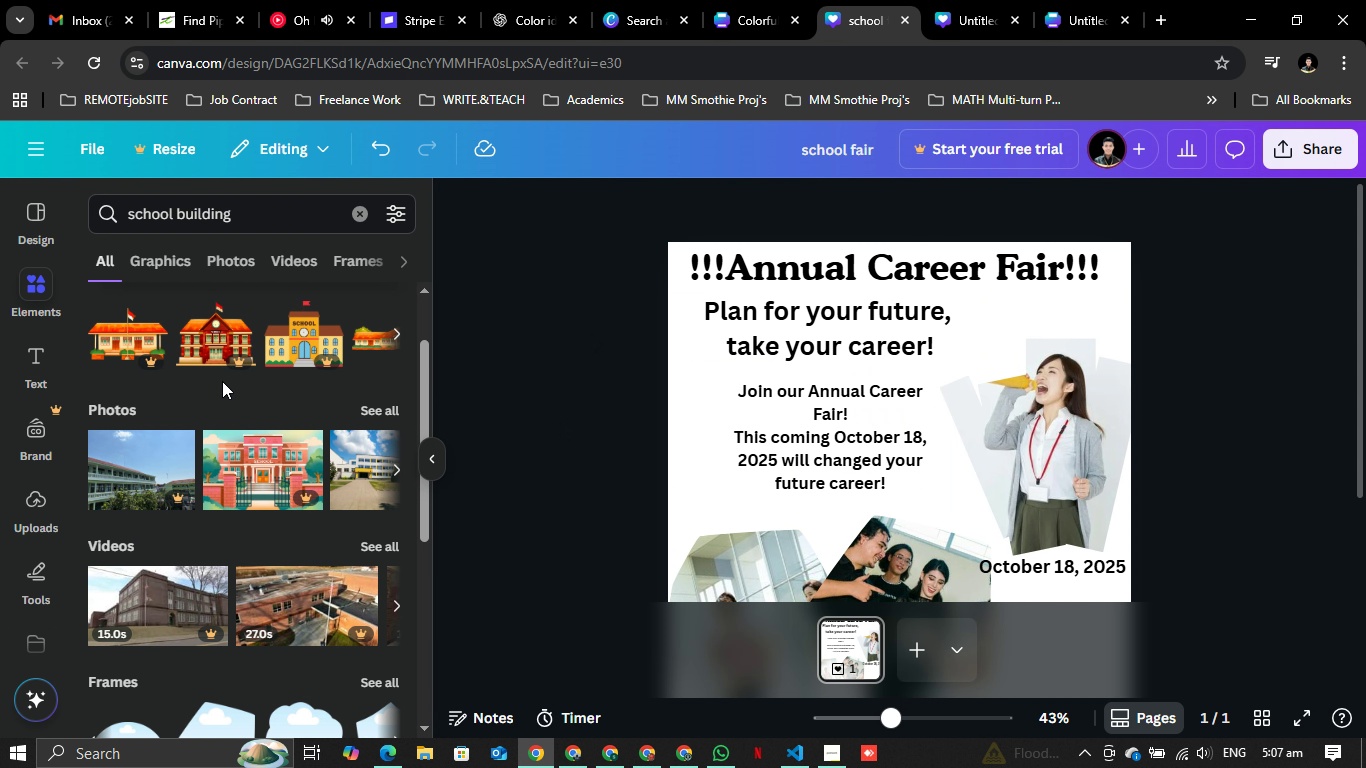 
scroll: coordinate [285, 440], scroll_direction: down, amount: 5.0
 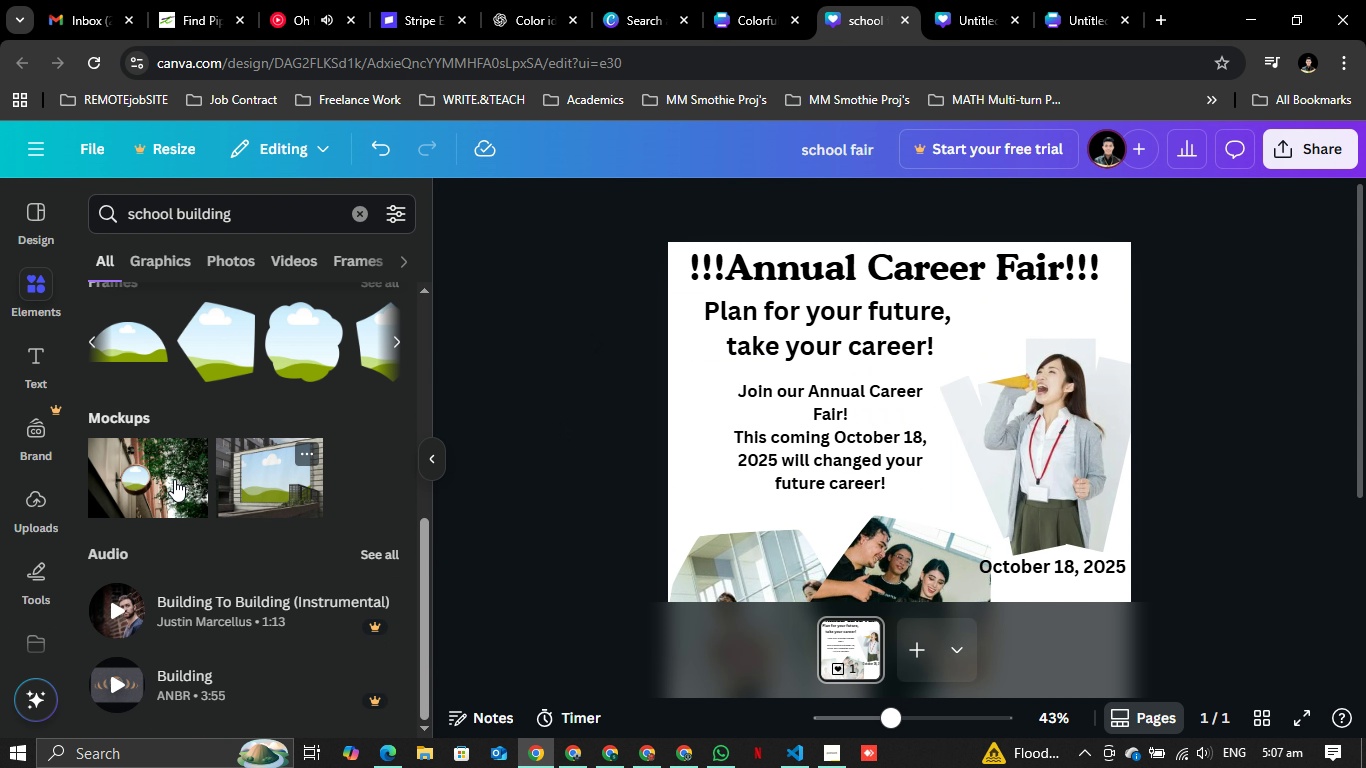 
mouse_move([211, 492])
 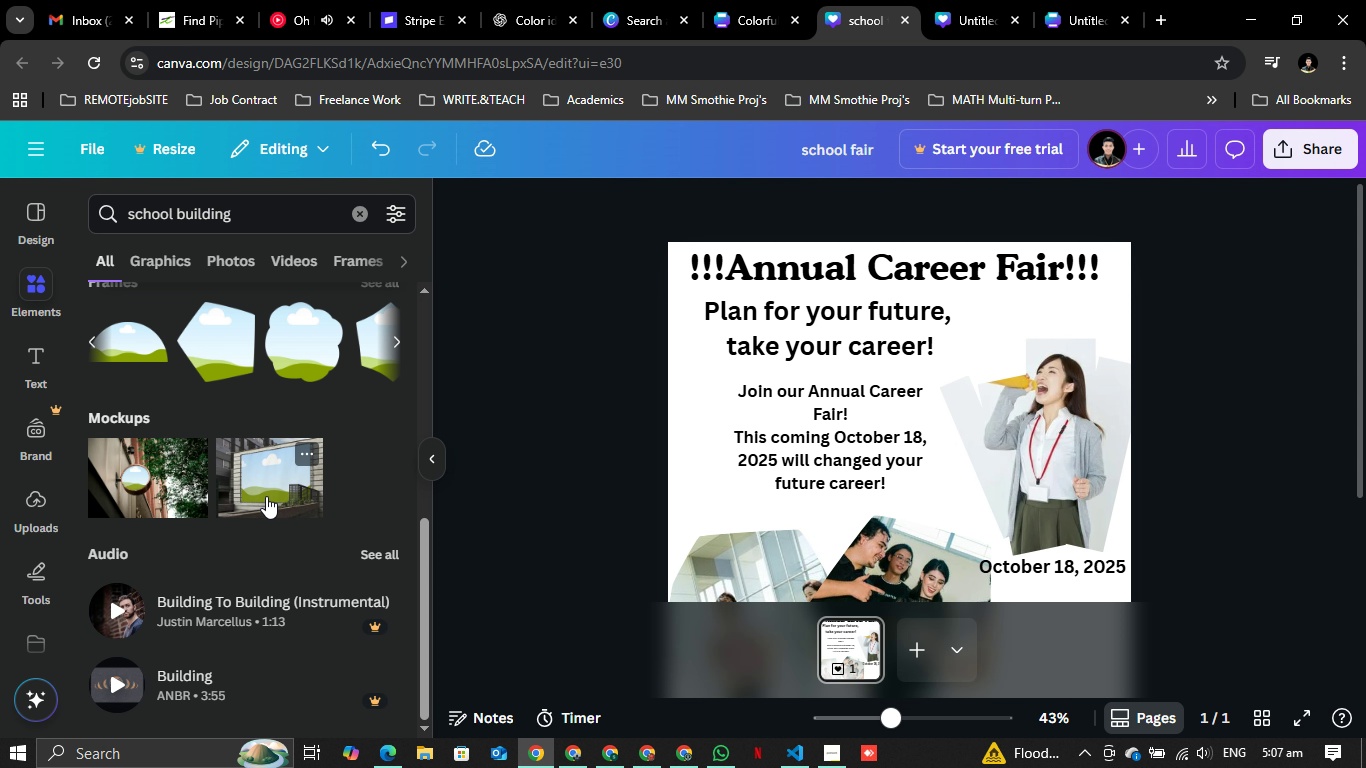 
left_click([266, 495])
 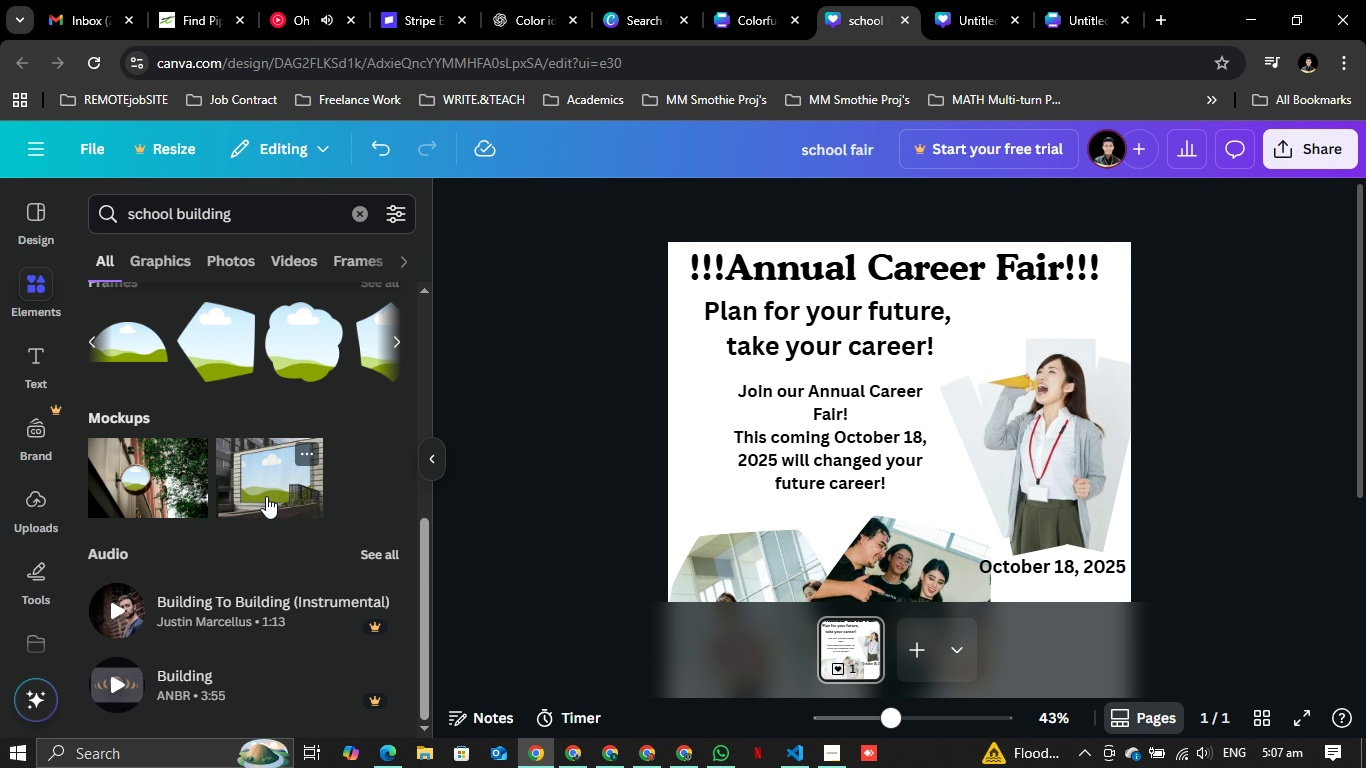 
scroll: coordinate [266, 498], scroll_direction: down, amount: 2.0
 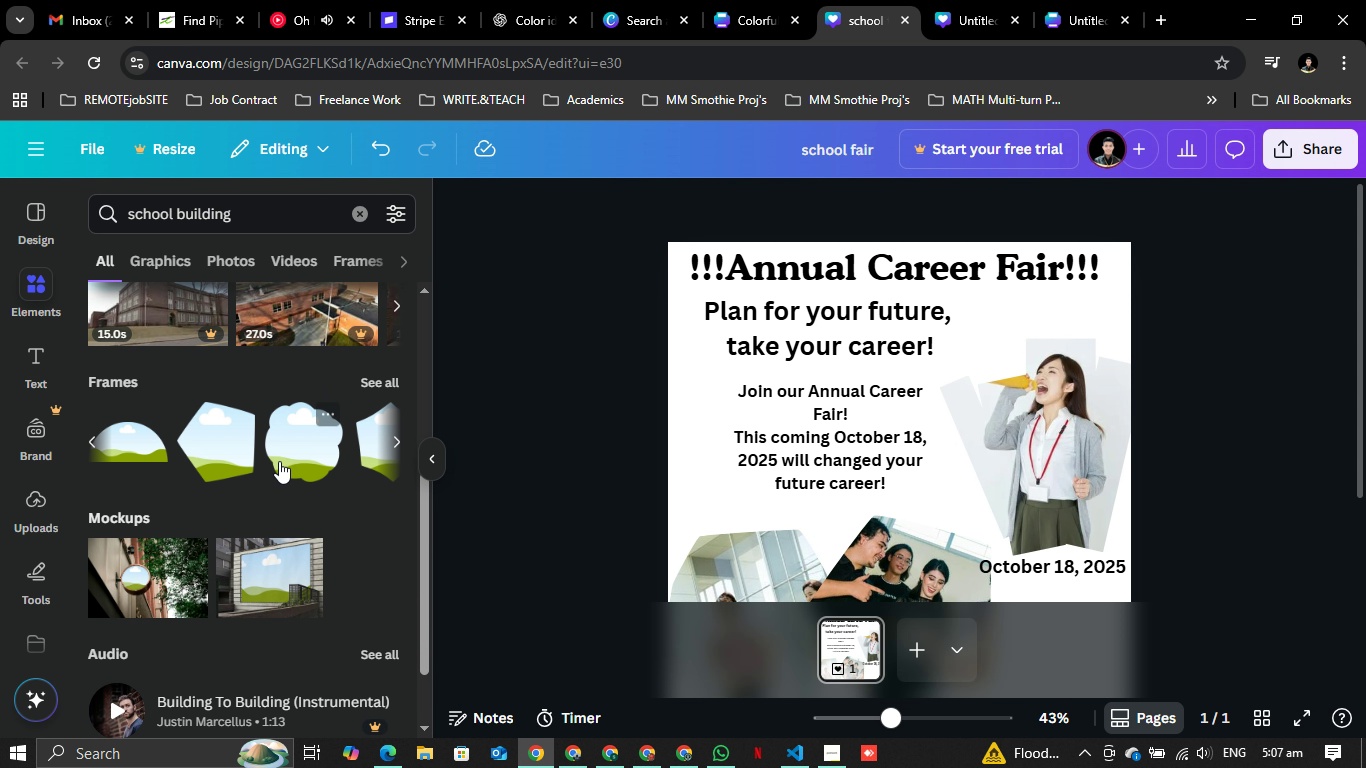 
scroll: coordinate [279, 461], scroll_direction: up, amount: 3.0
 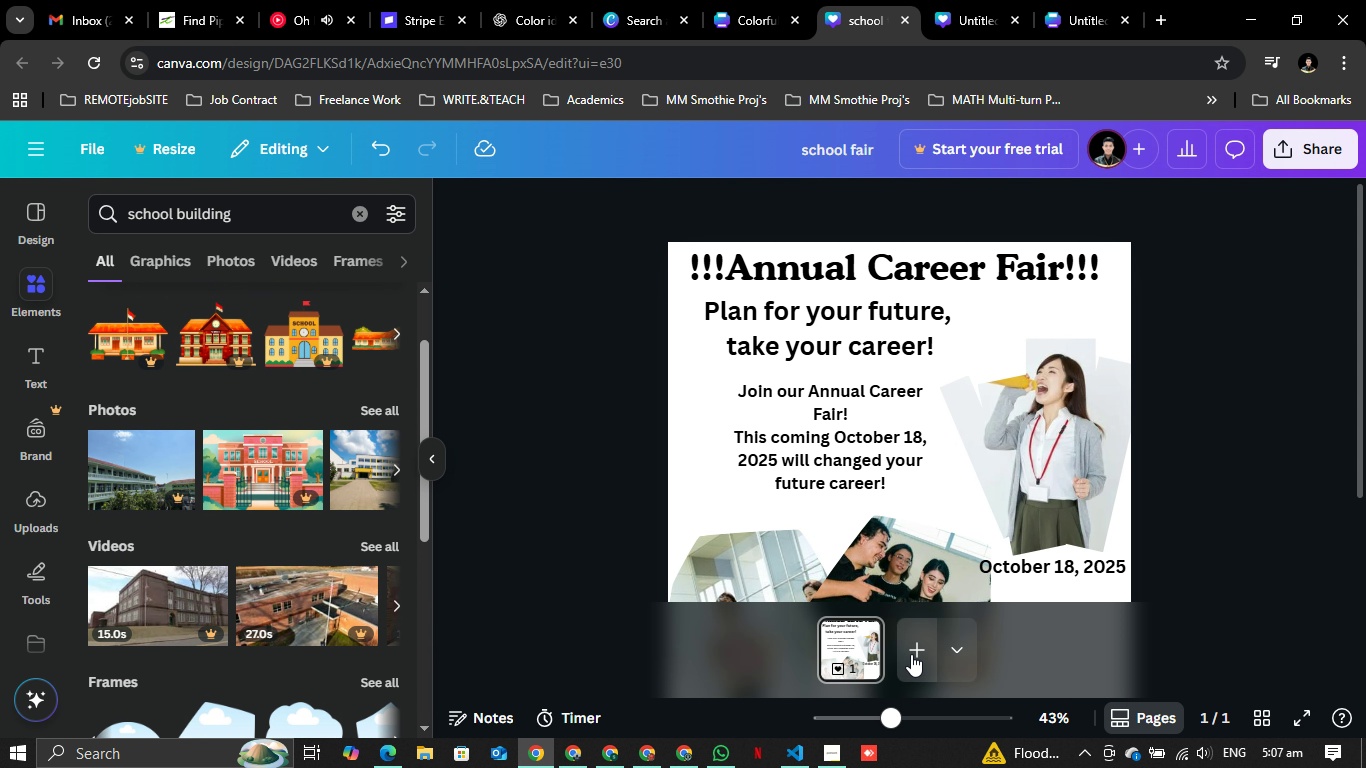 
scroll: coordinate [1182, 403], scroll_direction: down, amount: 4.0
 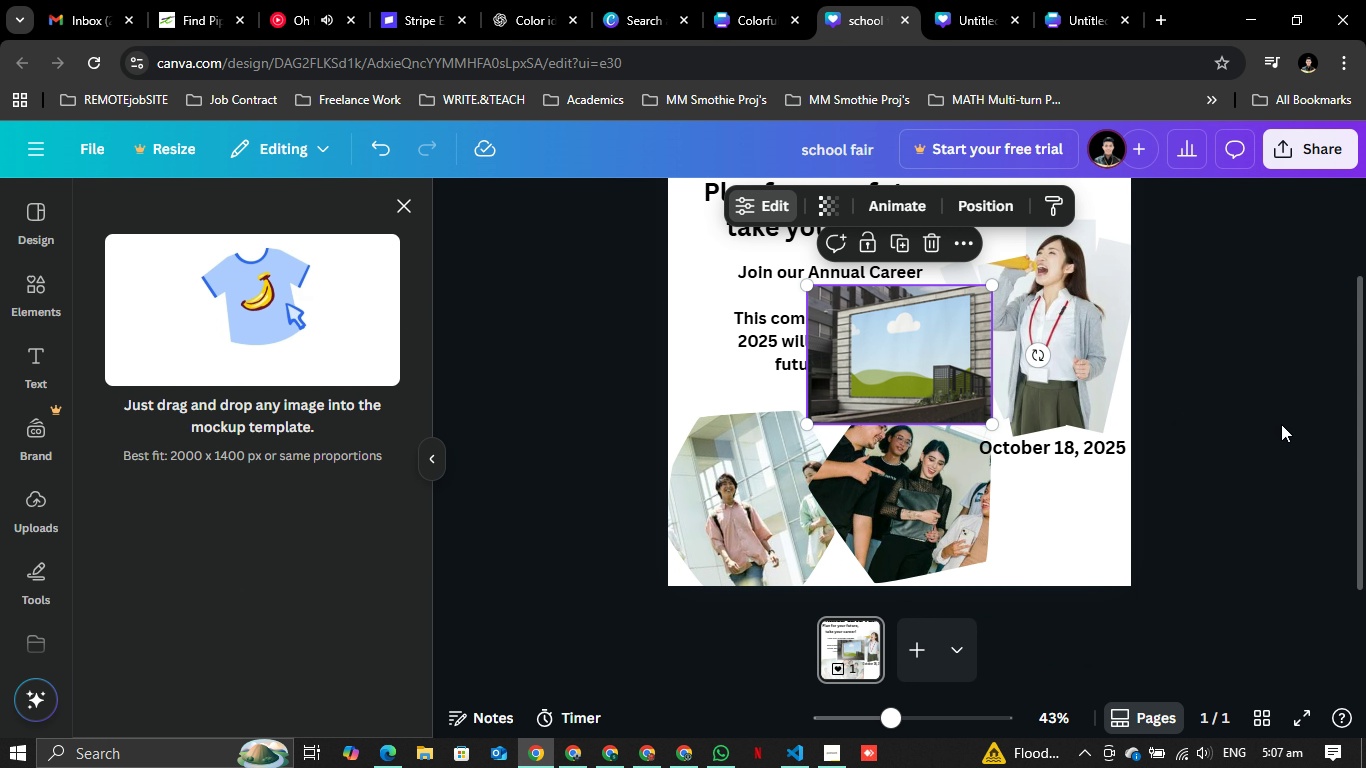 
wait(6.11)
 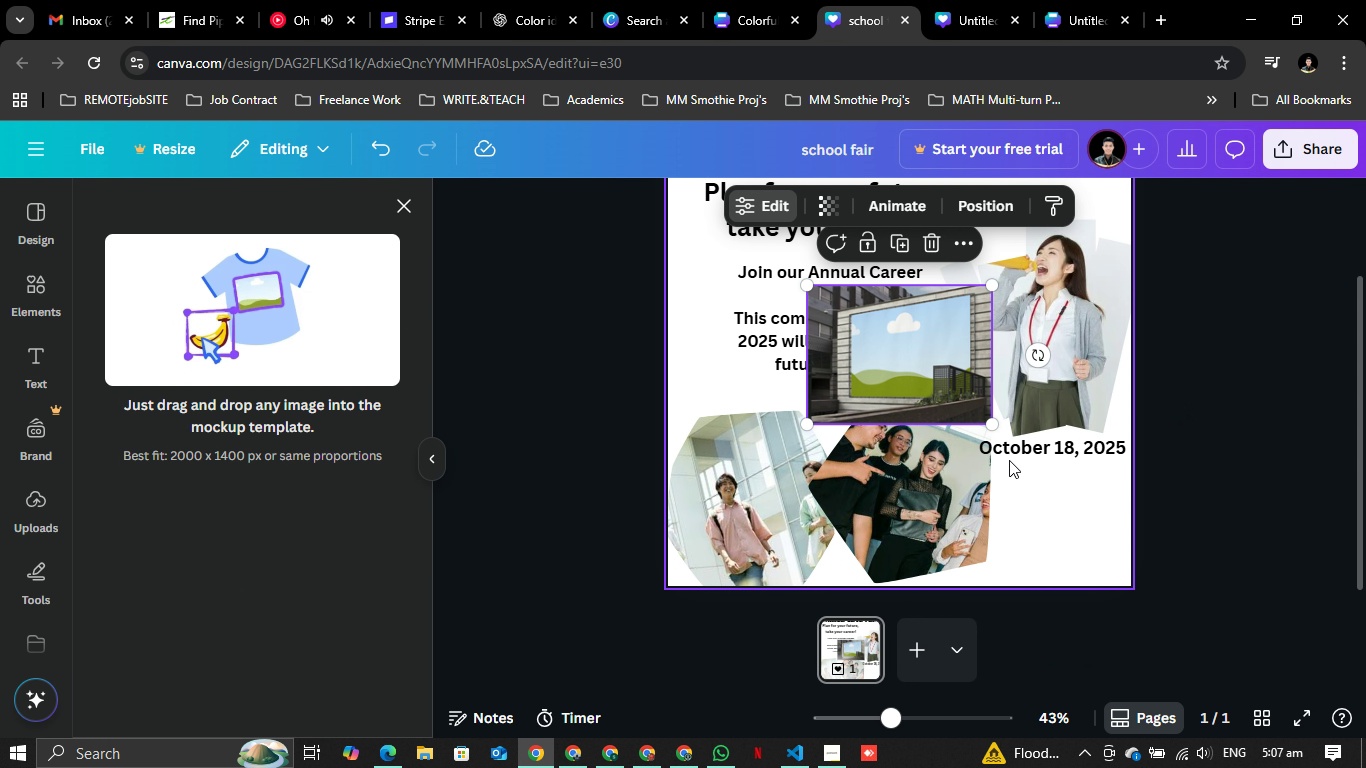 
key(Backspace)
 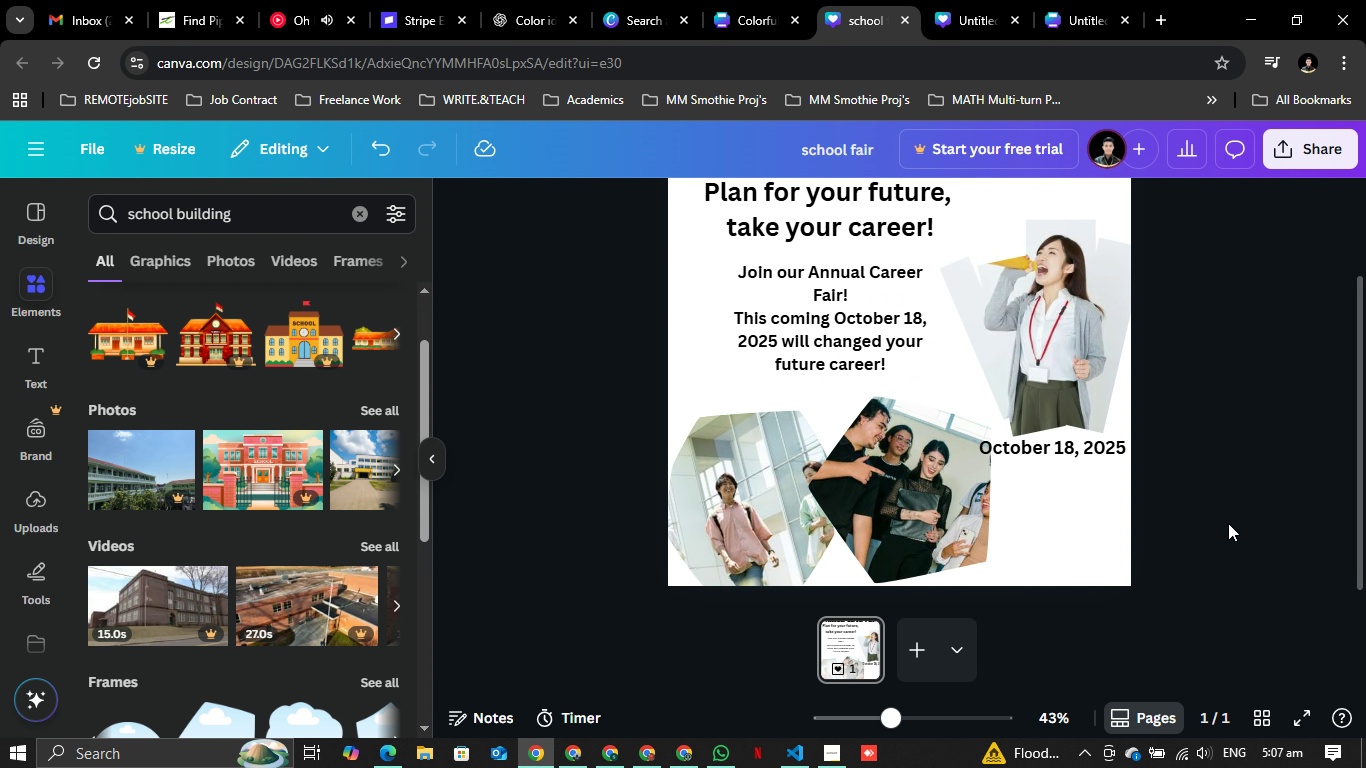 
scroll: coordinate [1207, 515], scroll_direction: up, amount: 3.0
 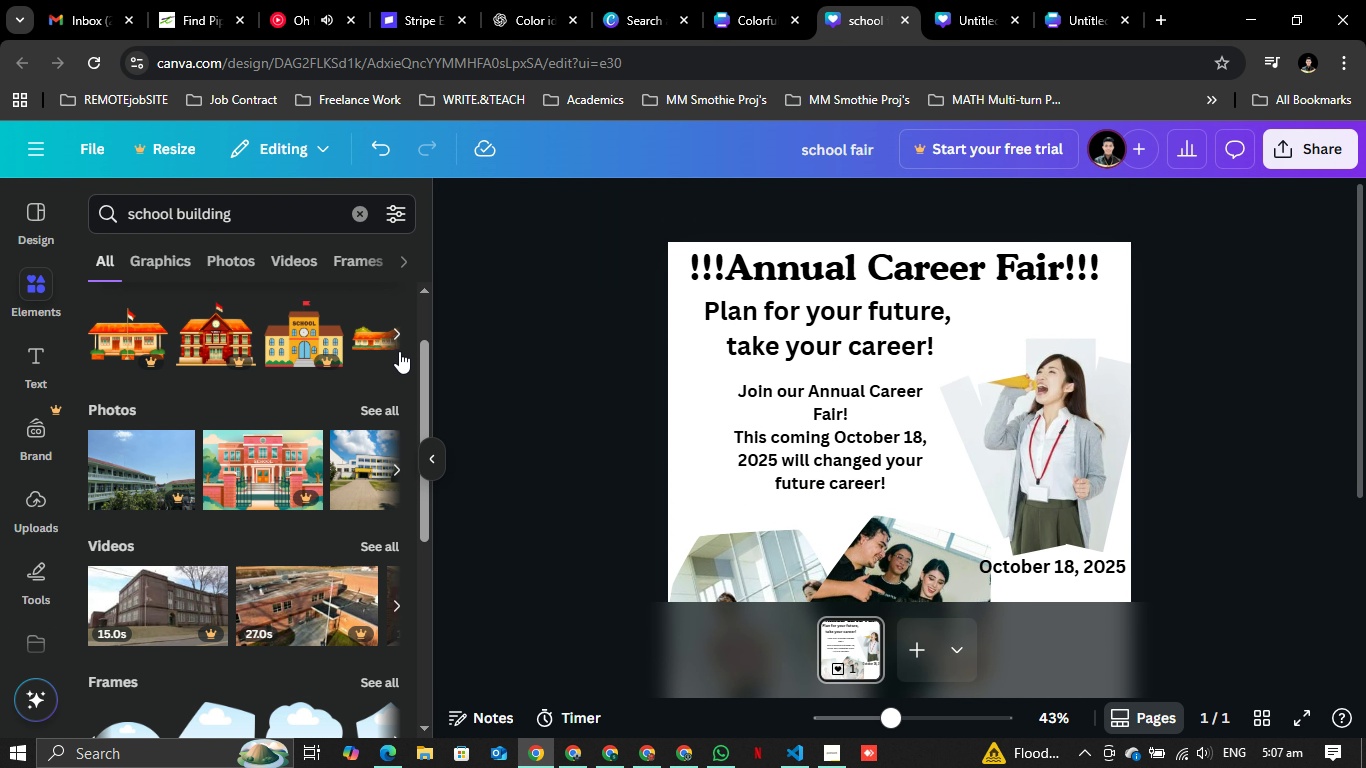 
left_click([383, 329])
 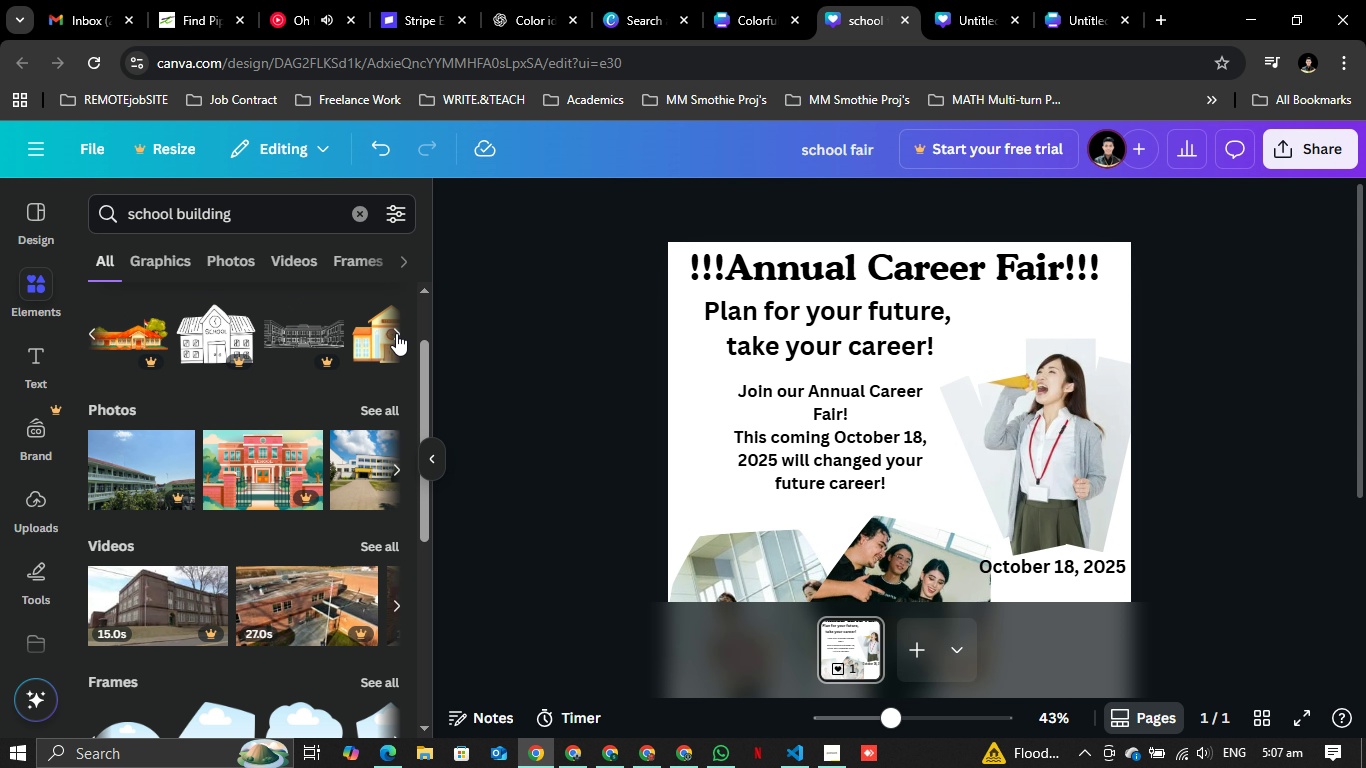 
left_click([396, 330])
 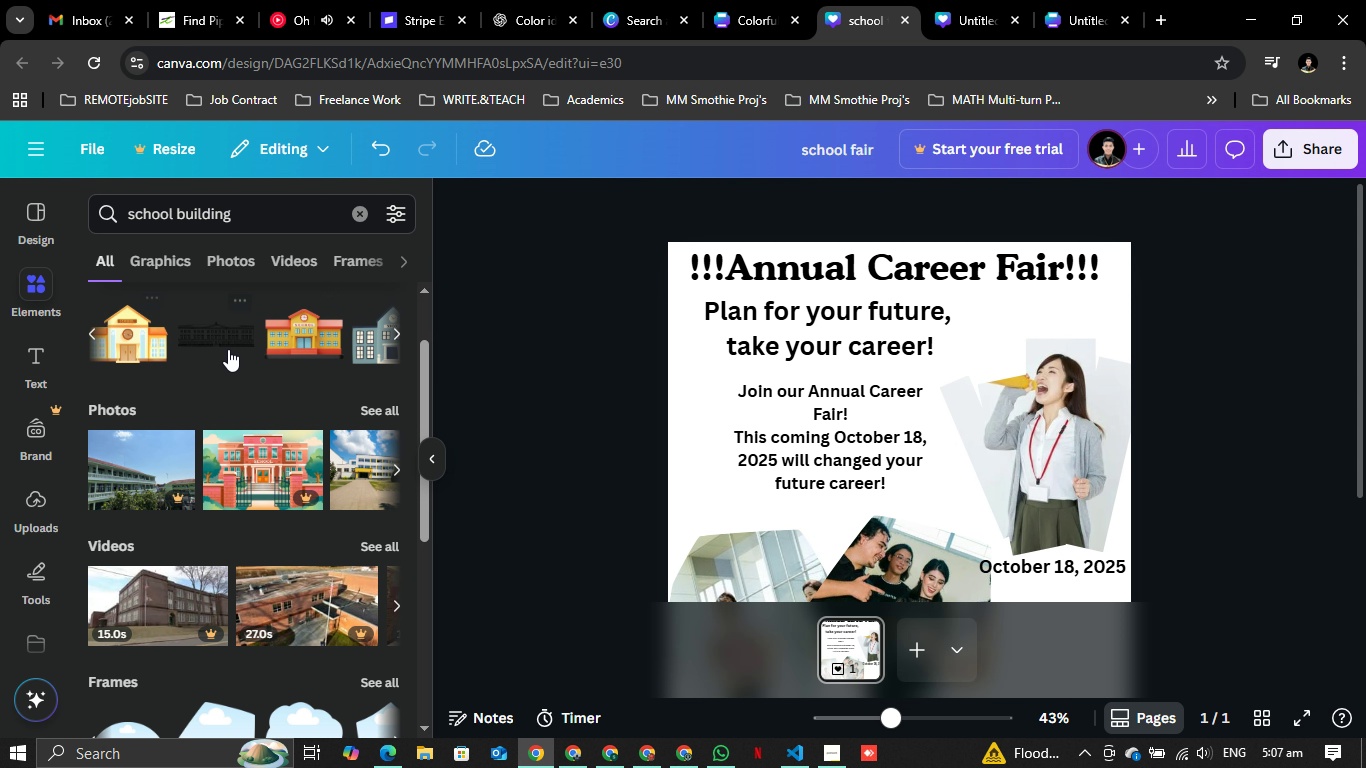 
wait(7.02)
 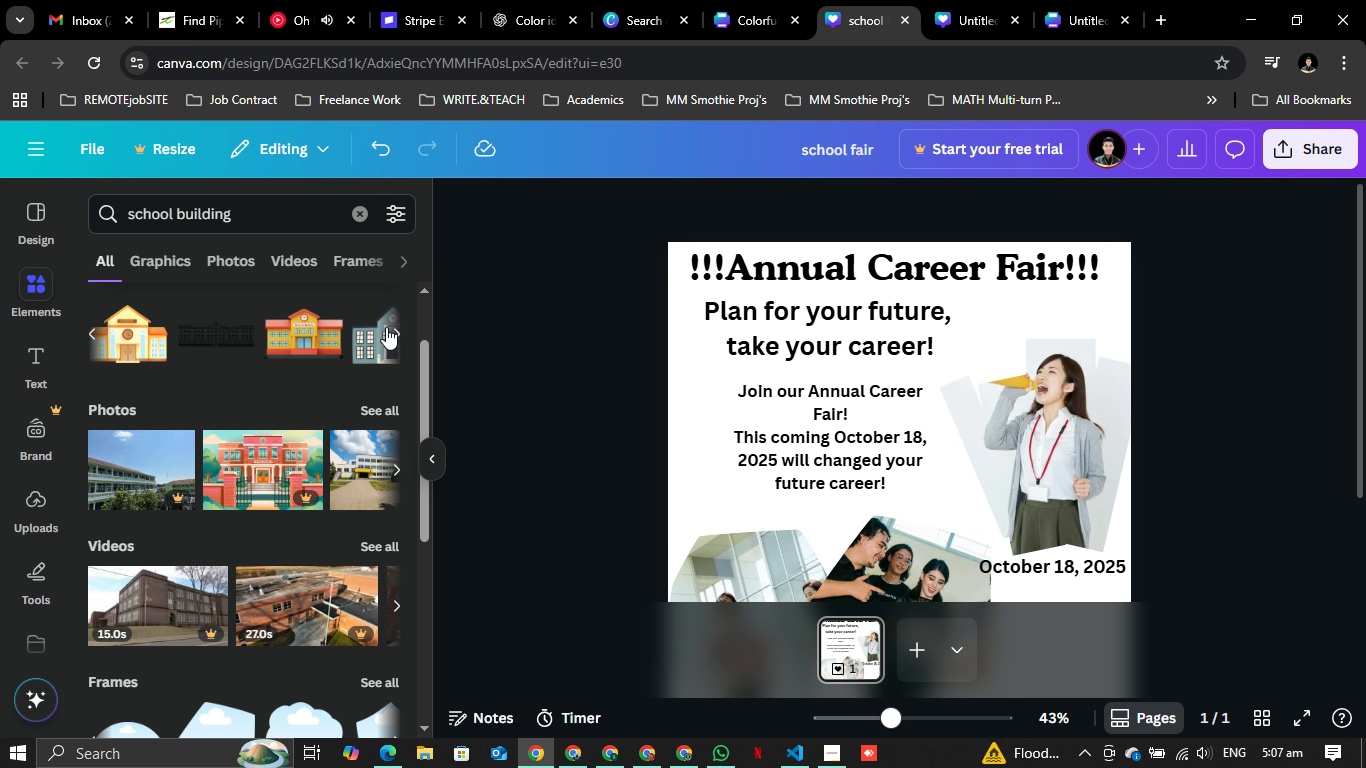 
left_click([397, 333])
 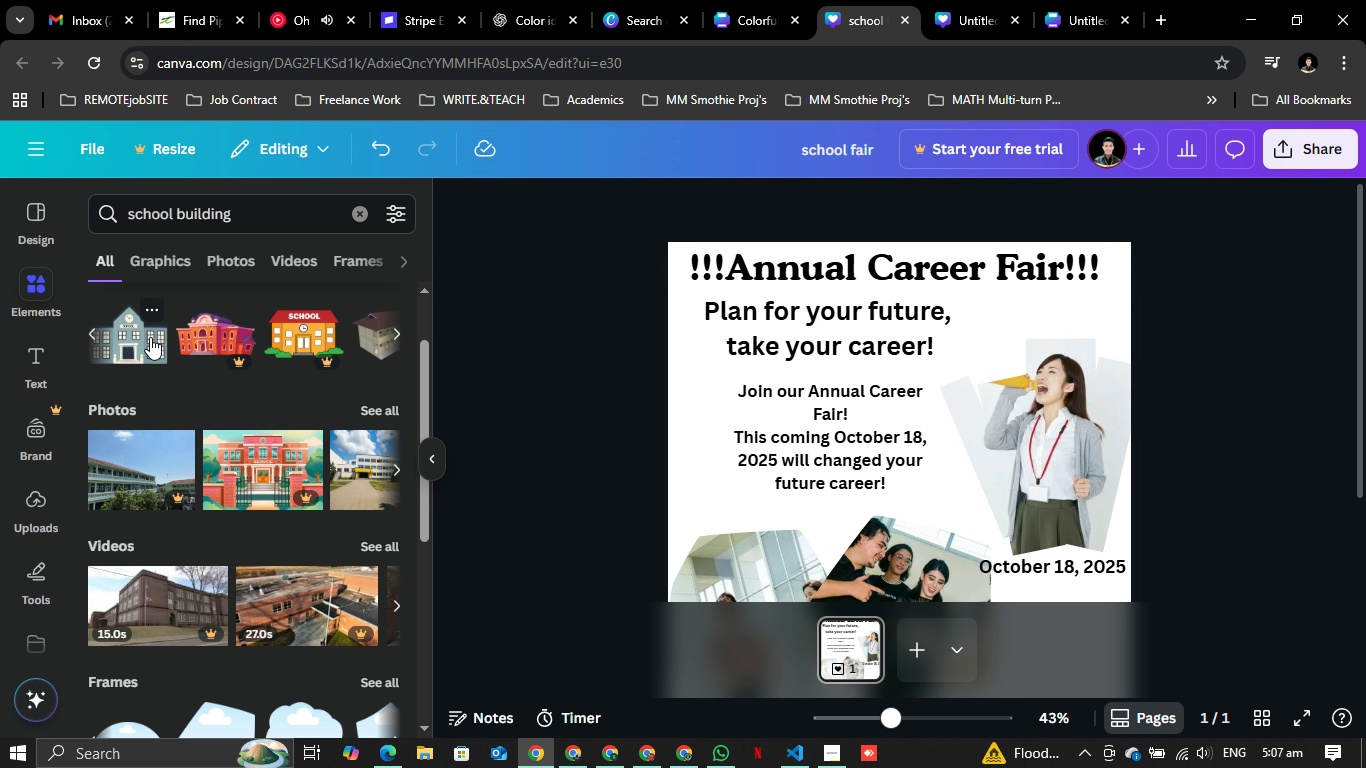 
left_click([152, 337])
 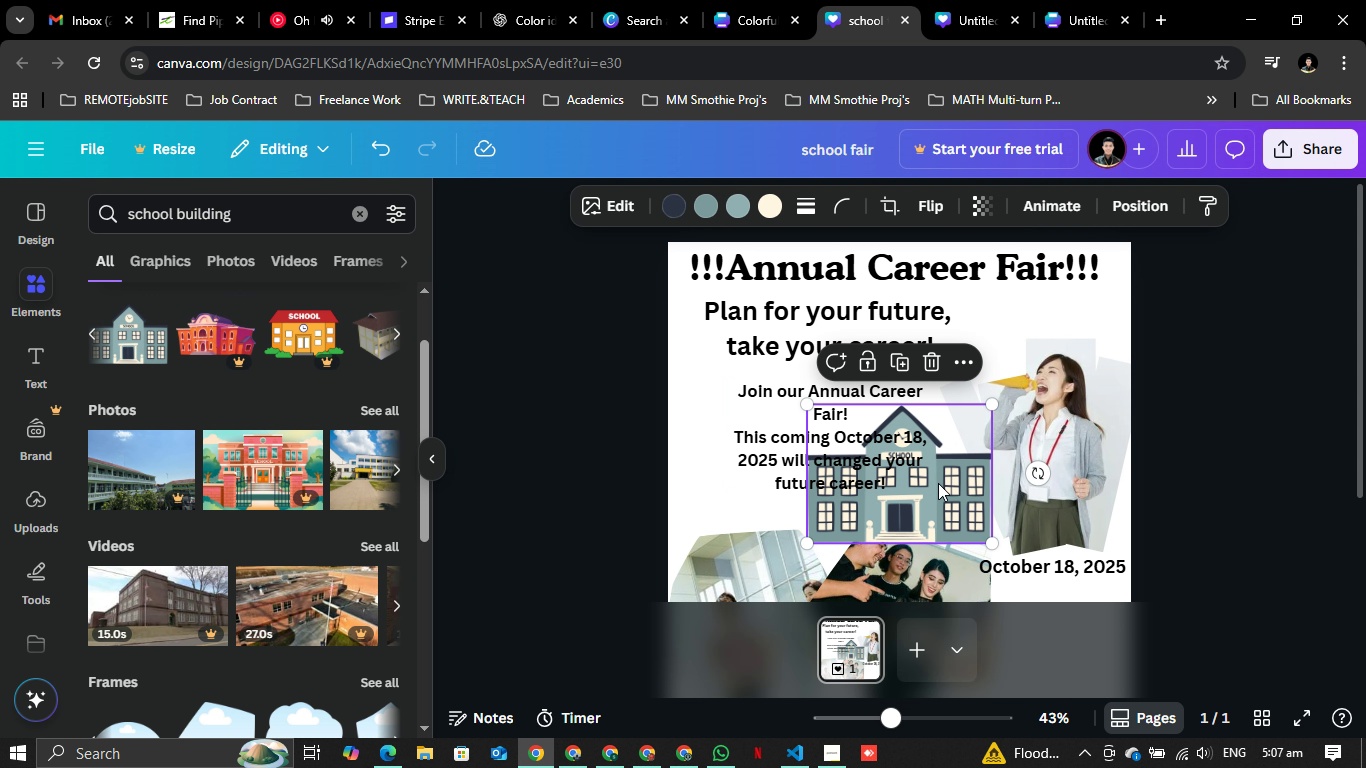 
left_click_drag(start_coordinate=[966, 510], to_coordinate=[936, 474])
 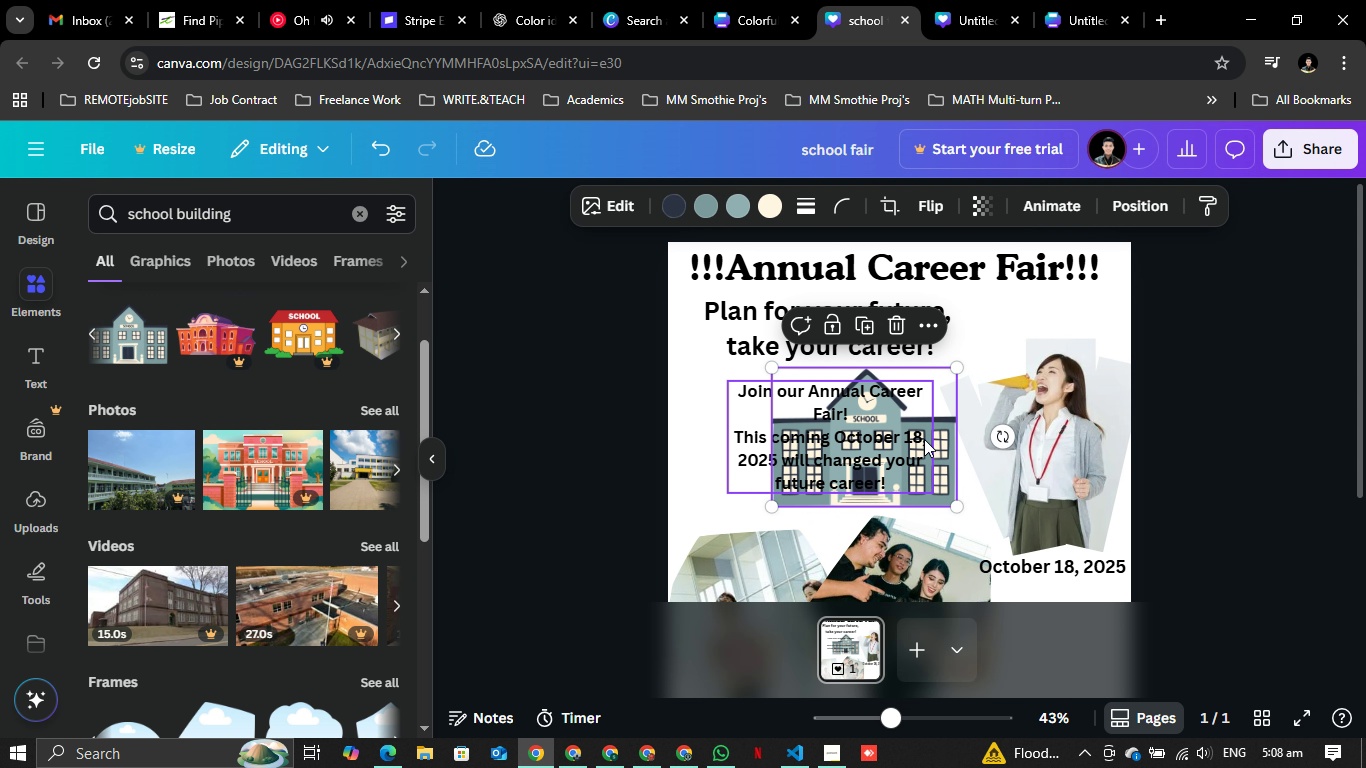 
left_click_drag(start_coordinate=[925, 447], to_coordinate=[1108, 429])
 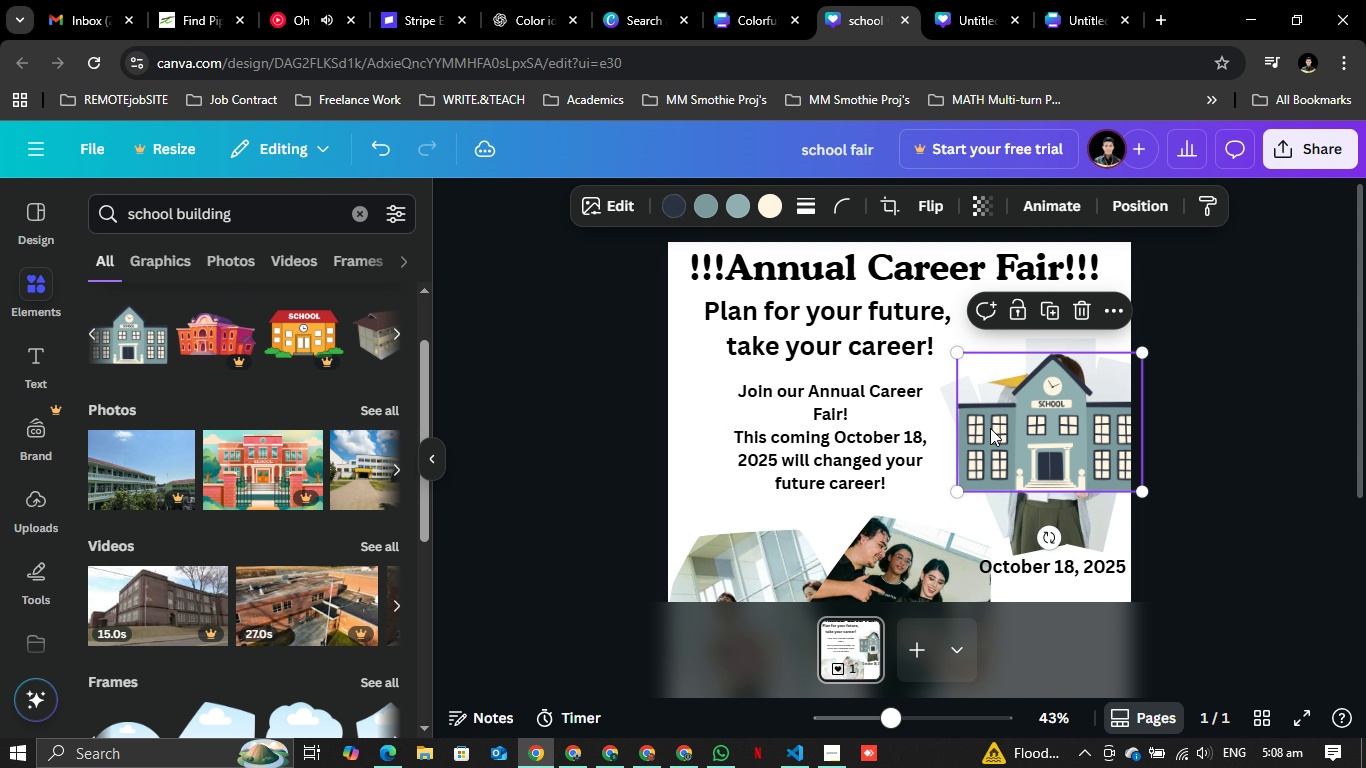 
scroll: coordinate [987, 429], scroll_direction: down, amount: 3.0
 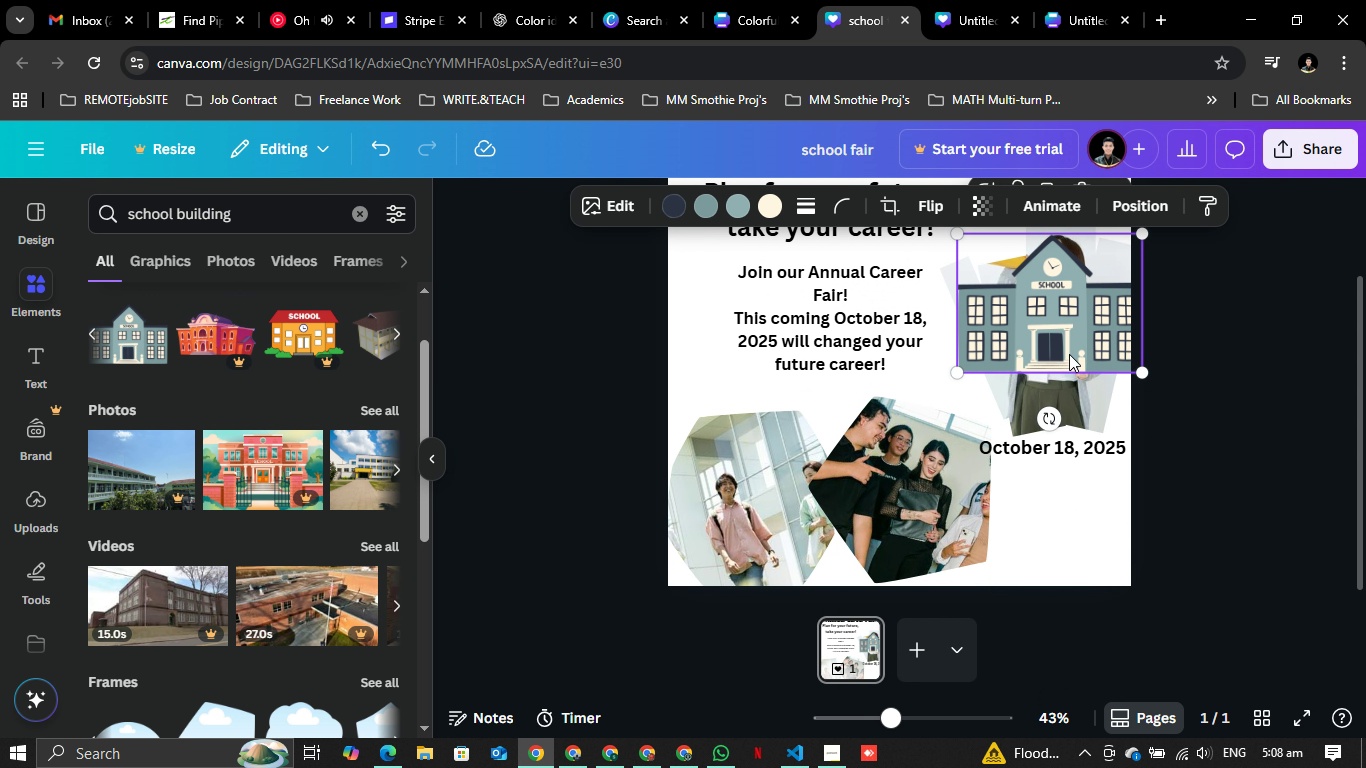 
left_click_drag(start_coordinate=[1068, 345], to_coordinate=[1077, 560])
 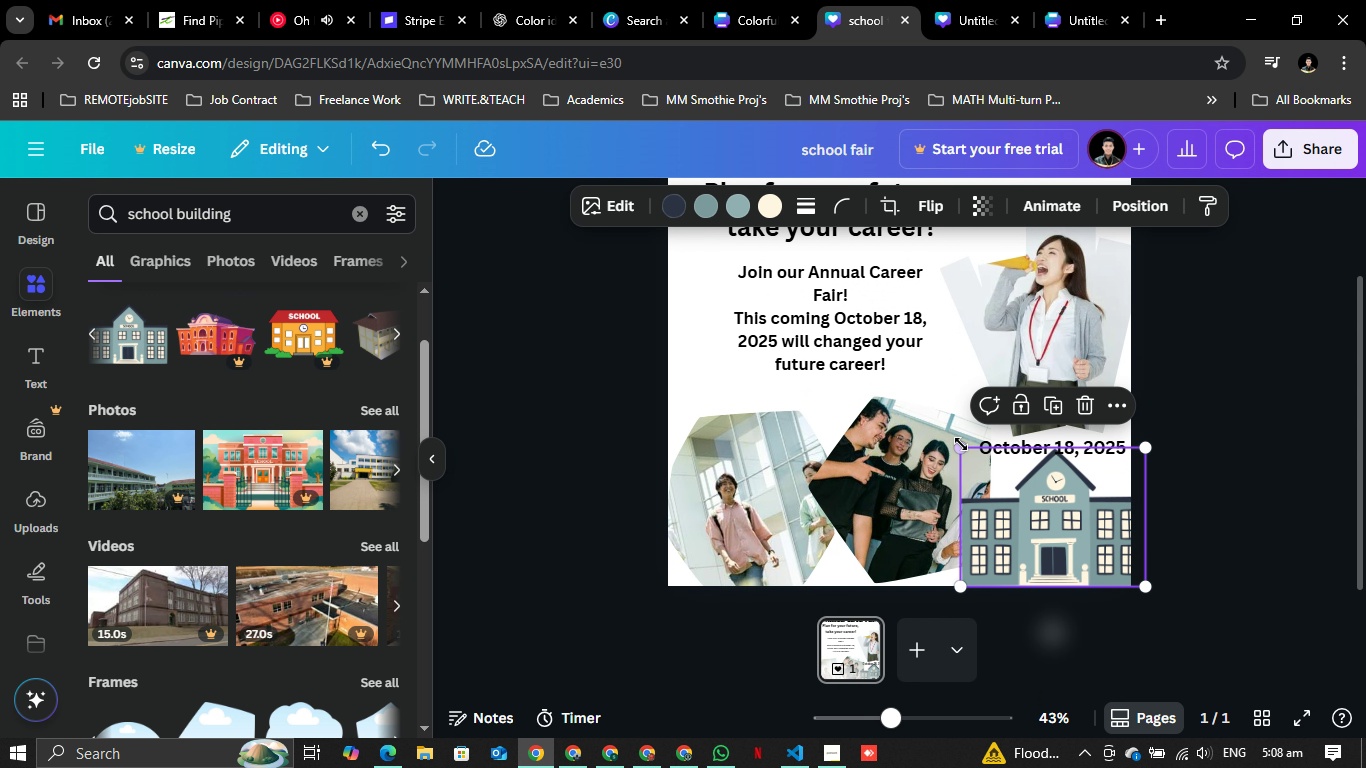 
left_click_drag(start_coordinate=[964, 448], to_coordinate=[995, 478])
 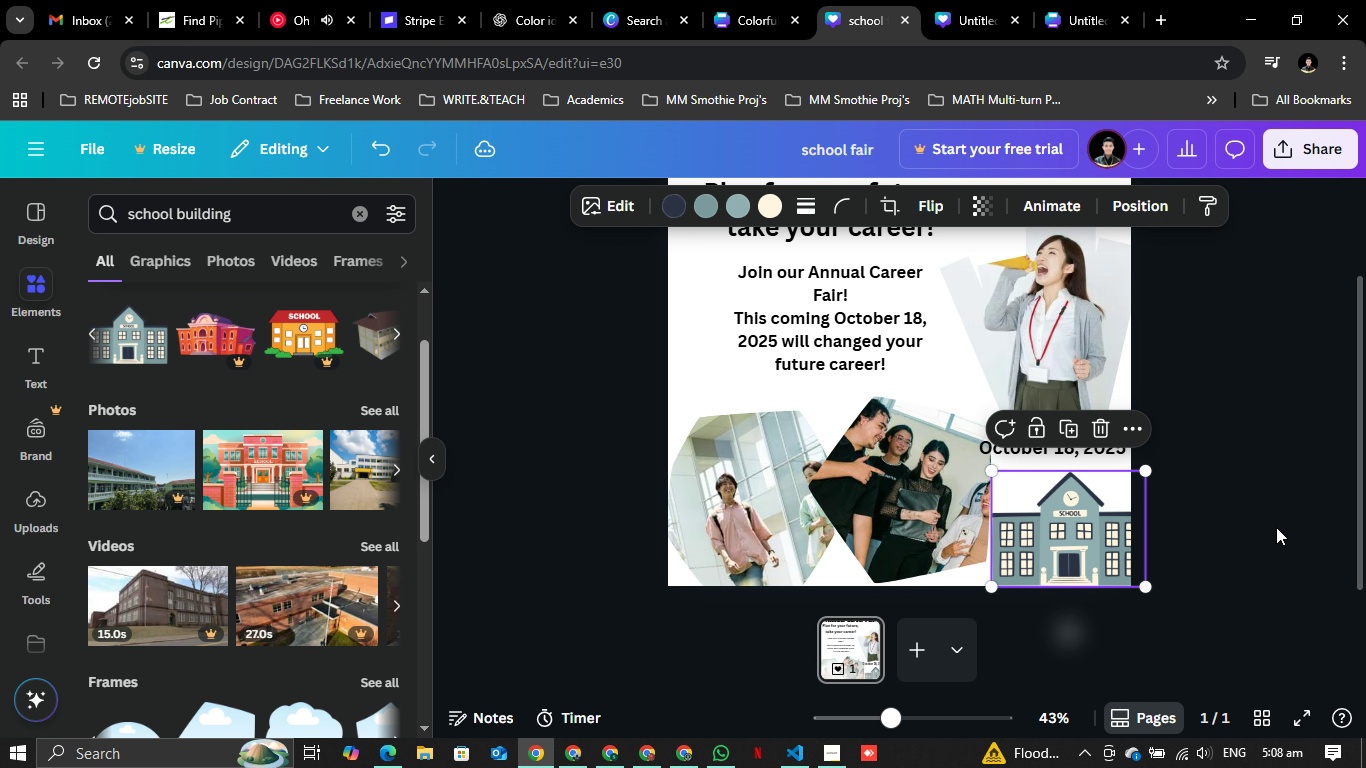 
left_click([1276, 527])
 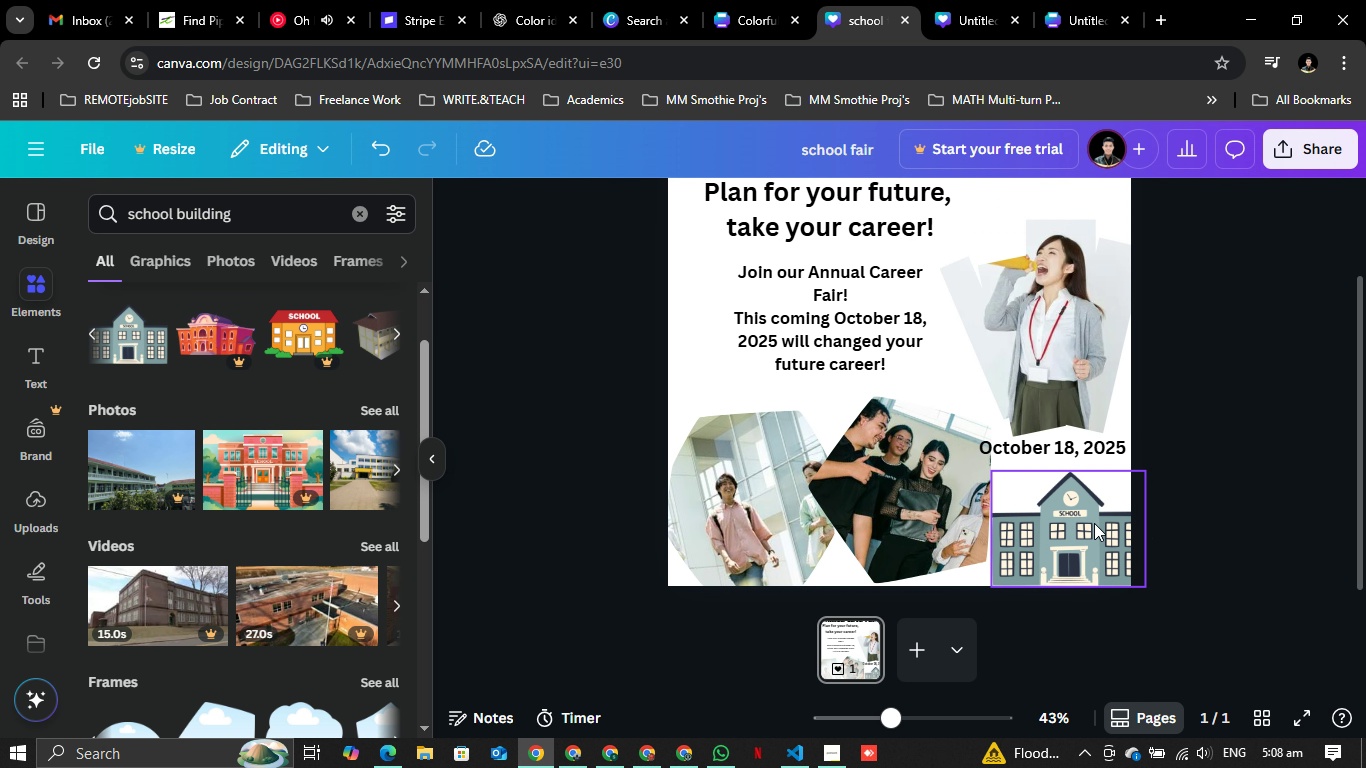 
left_click_drag(start_coordinate=[1094, 523], to_coordinate=[1088, 516])
 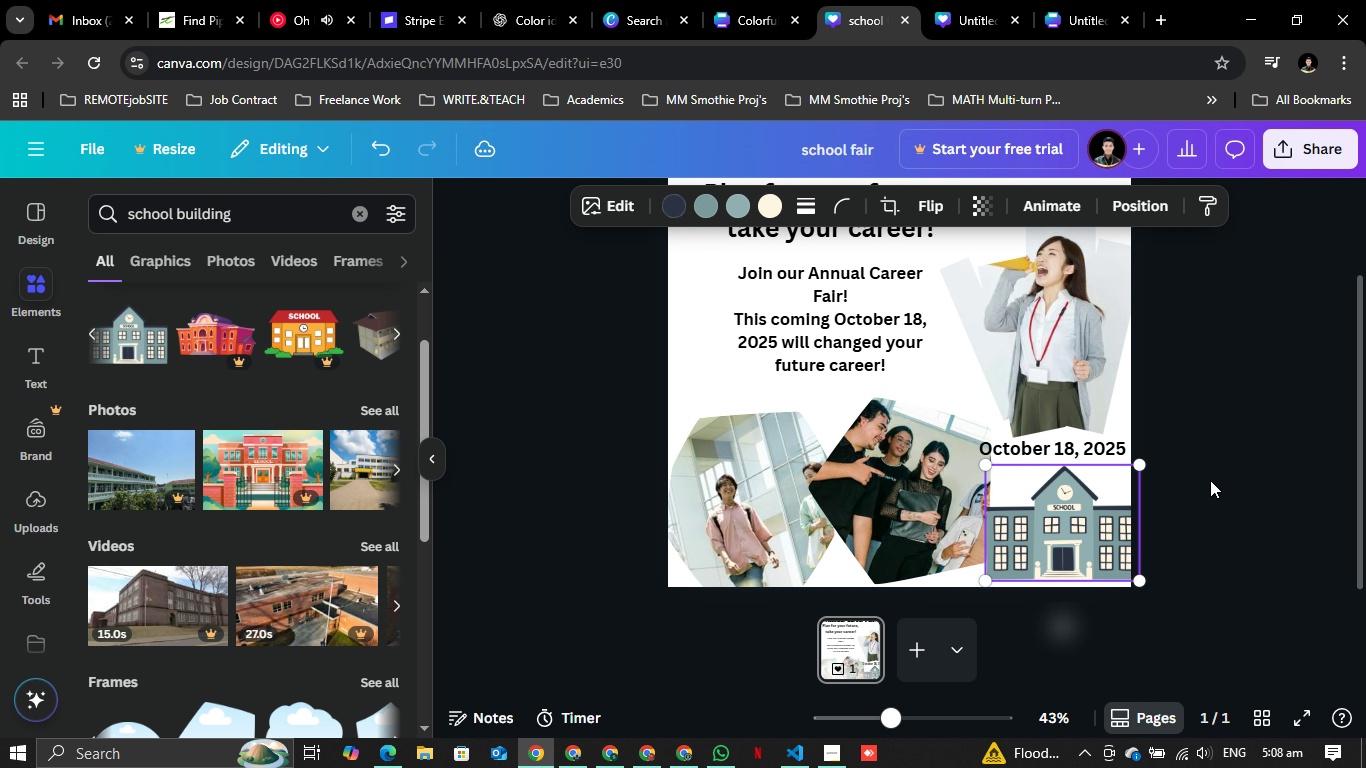 
scroll: coordinate [1210, 480], scroll_direction: up, amount: 4.0
 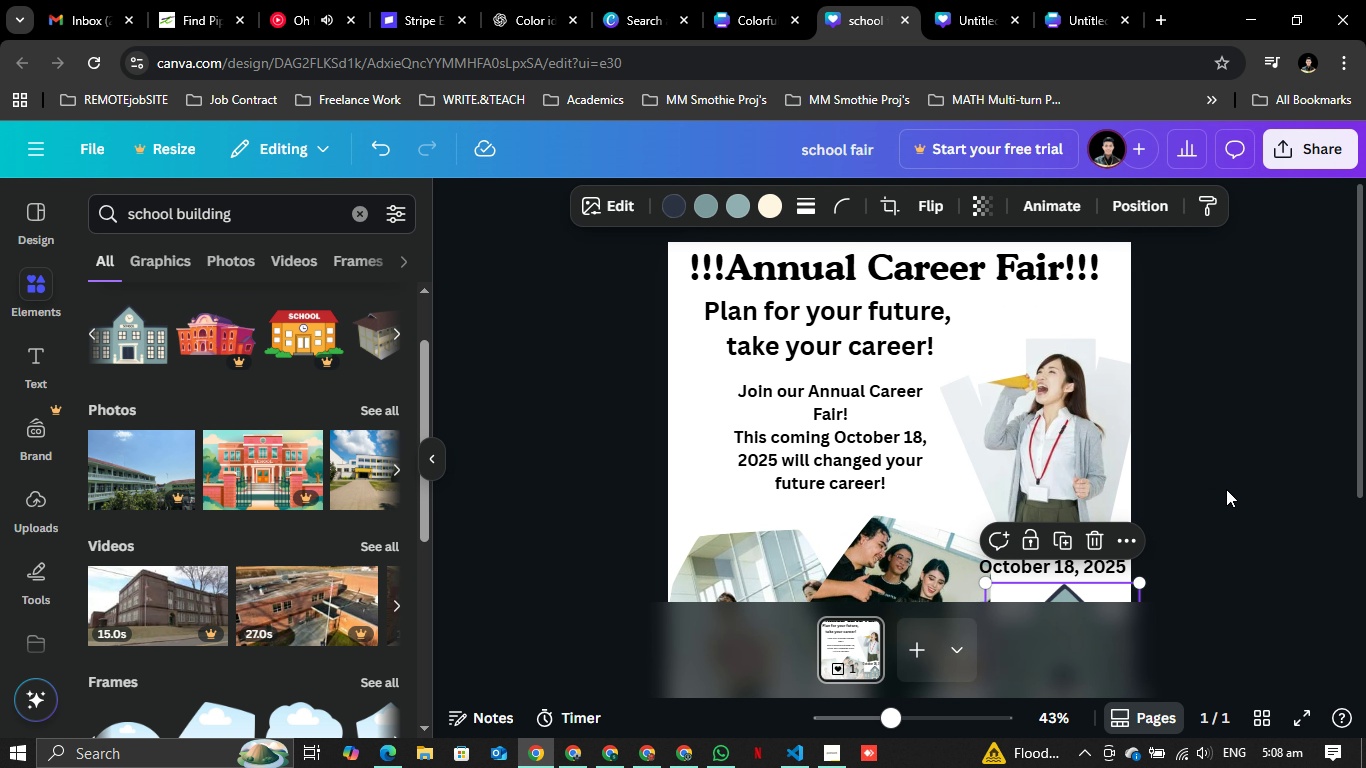 
scroll: coordinate [1195, 480], scroll_direction: down, amount: 2.0
 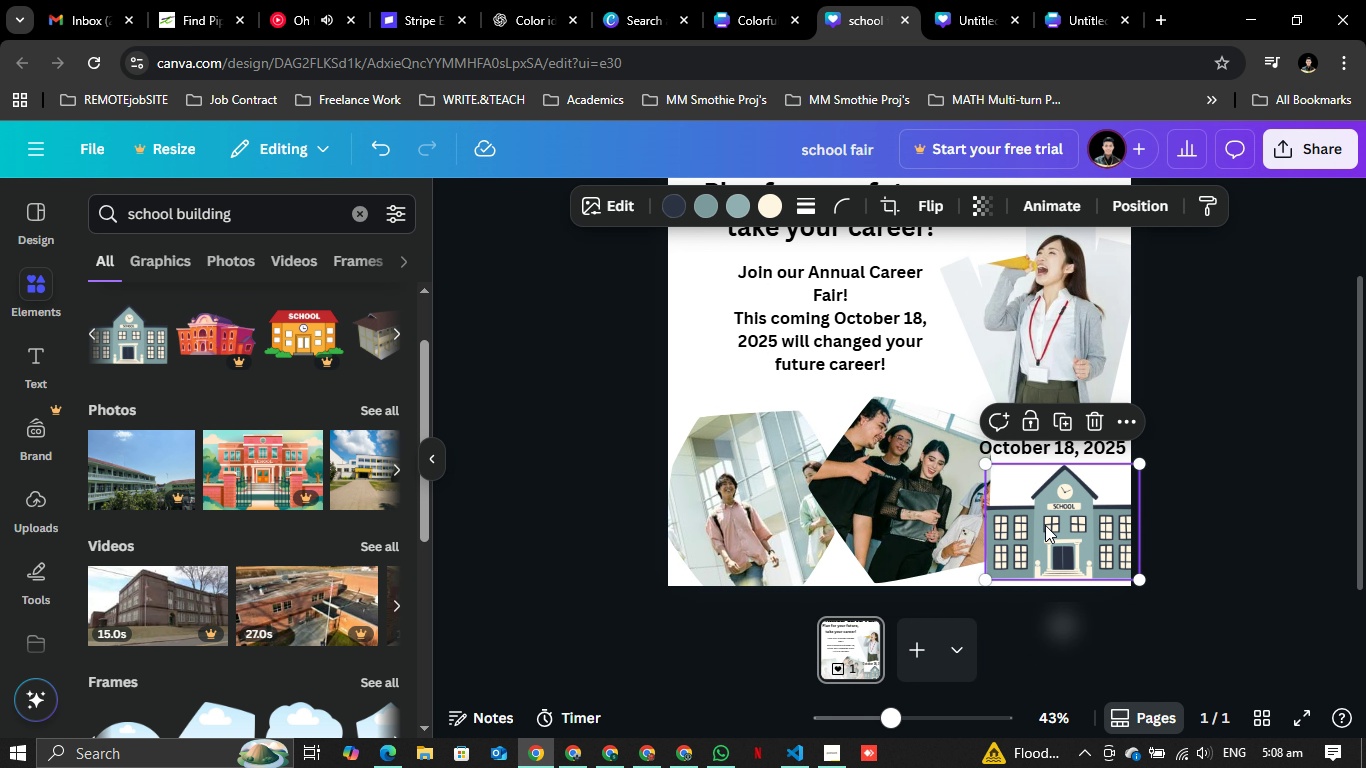 
left_click_drag(start_coordinate=[1043, 525], to_coordinate=[811, 293])
 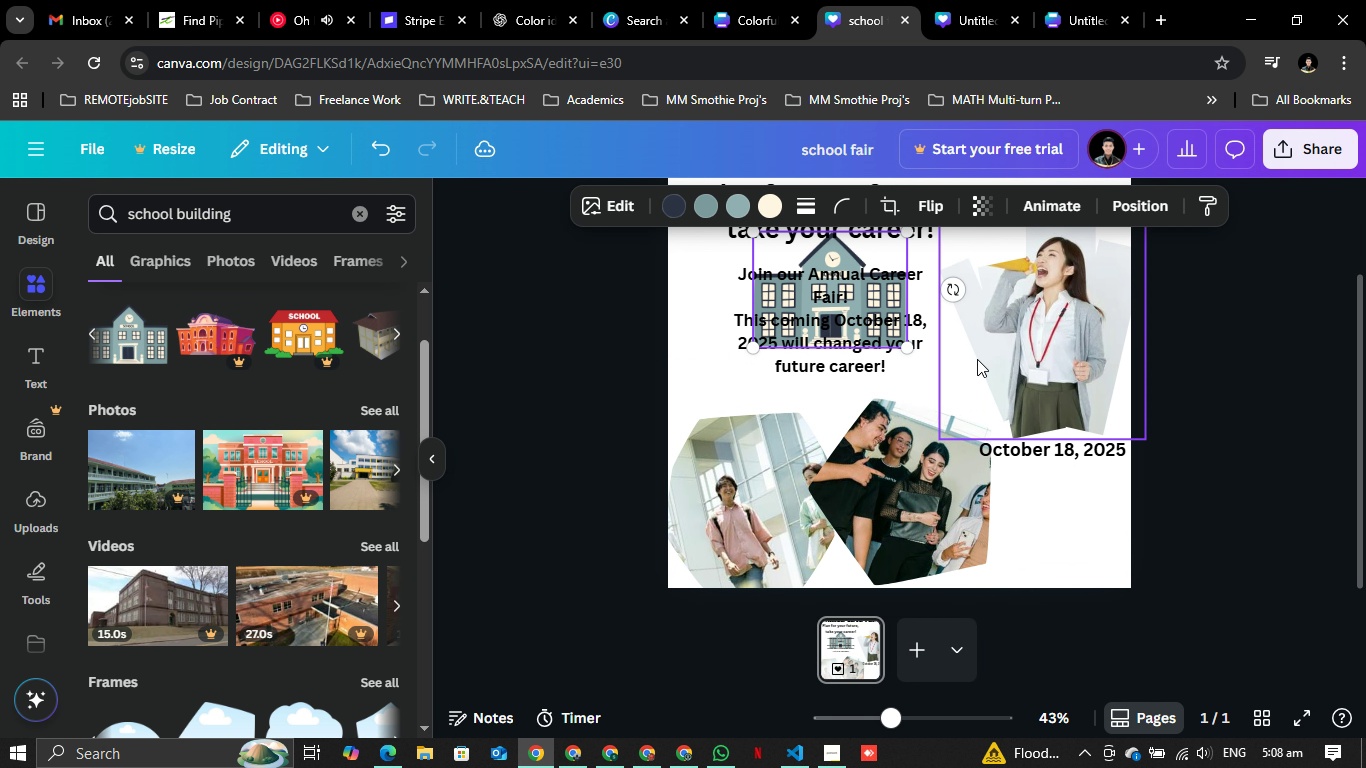 
scroll: coordinate [1007, 375], scroll_direction: up, amount: 3.0
 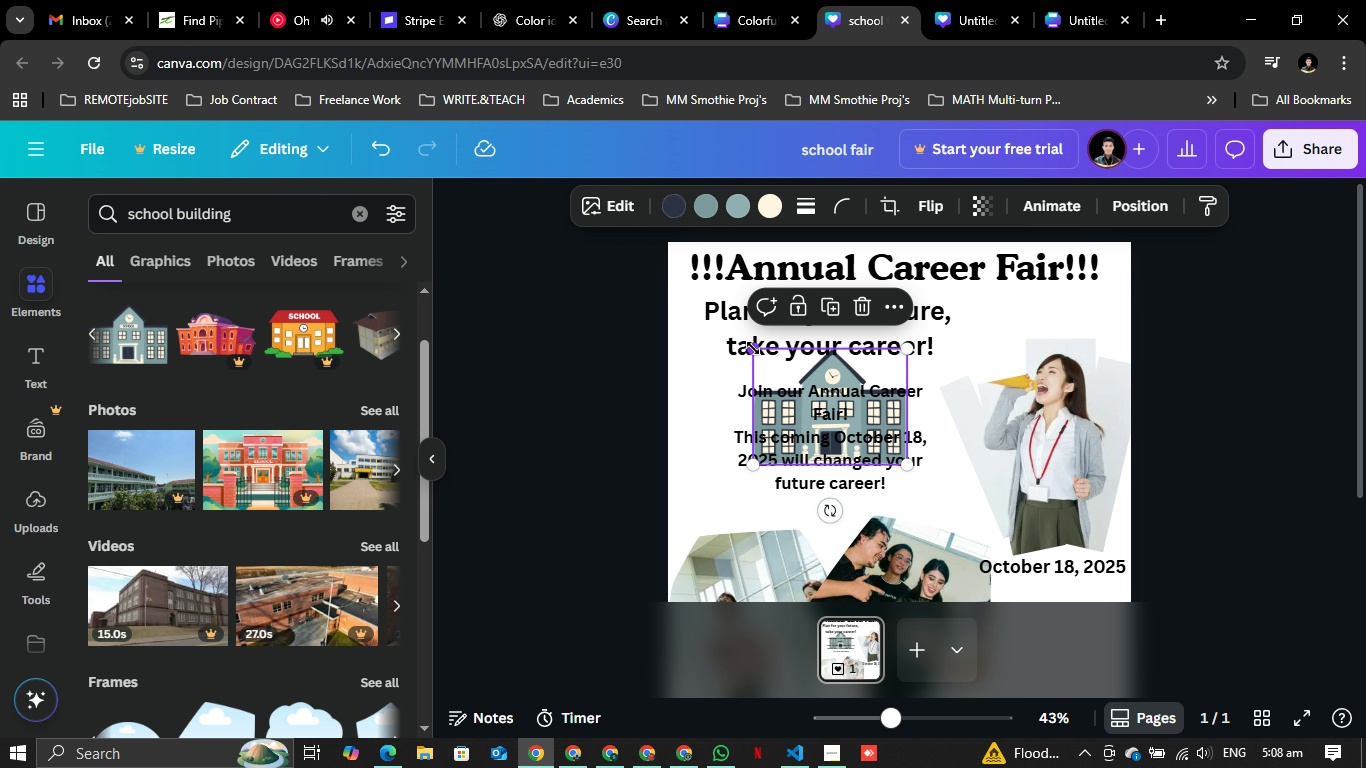 
left_click_drag(start_coordinate=[753, 348], to_coordinate=[714, 284])
 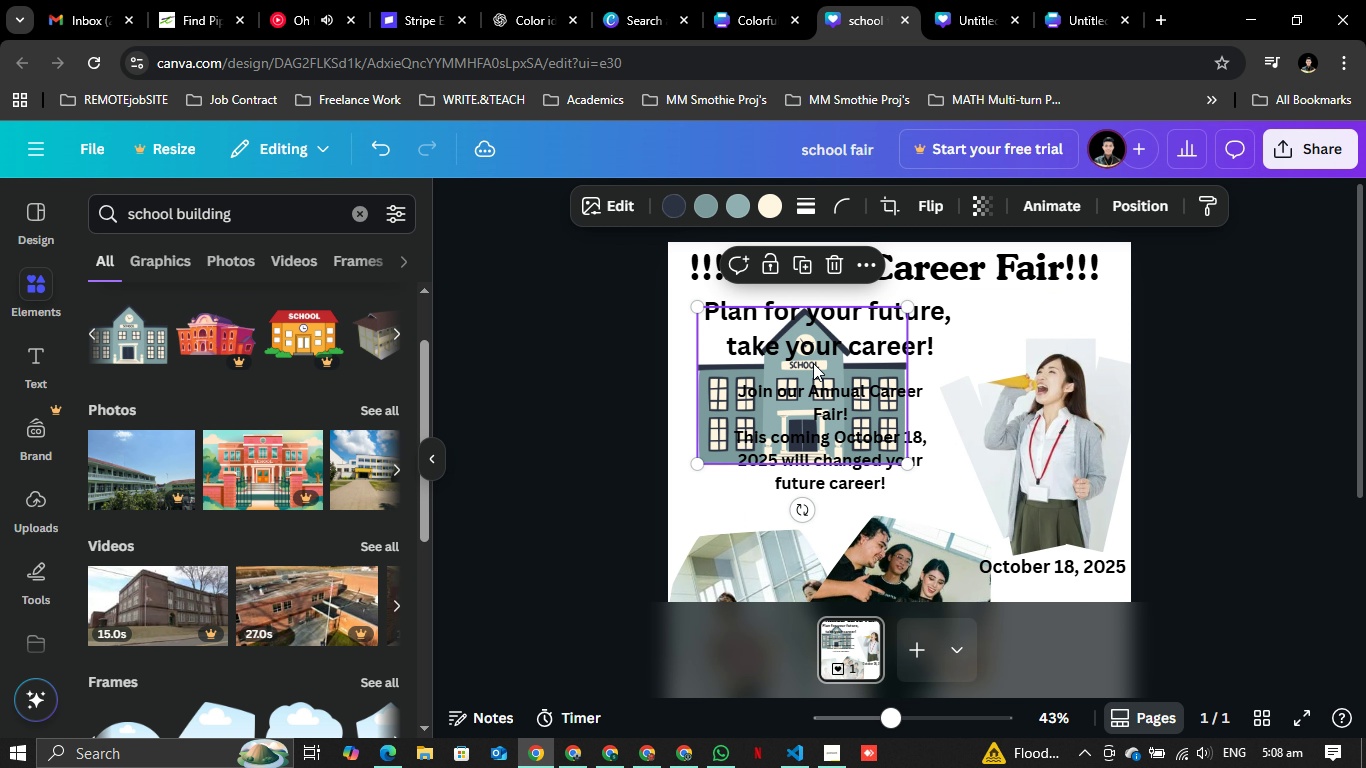 
left_click_drag(start_coordinate=[813, 360], to_coordinate=[841, 372])
 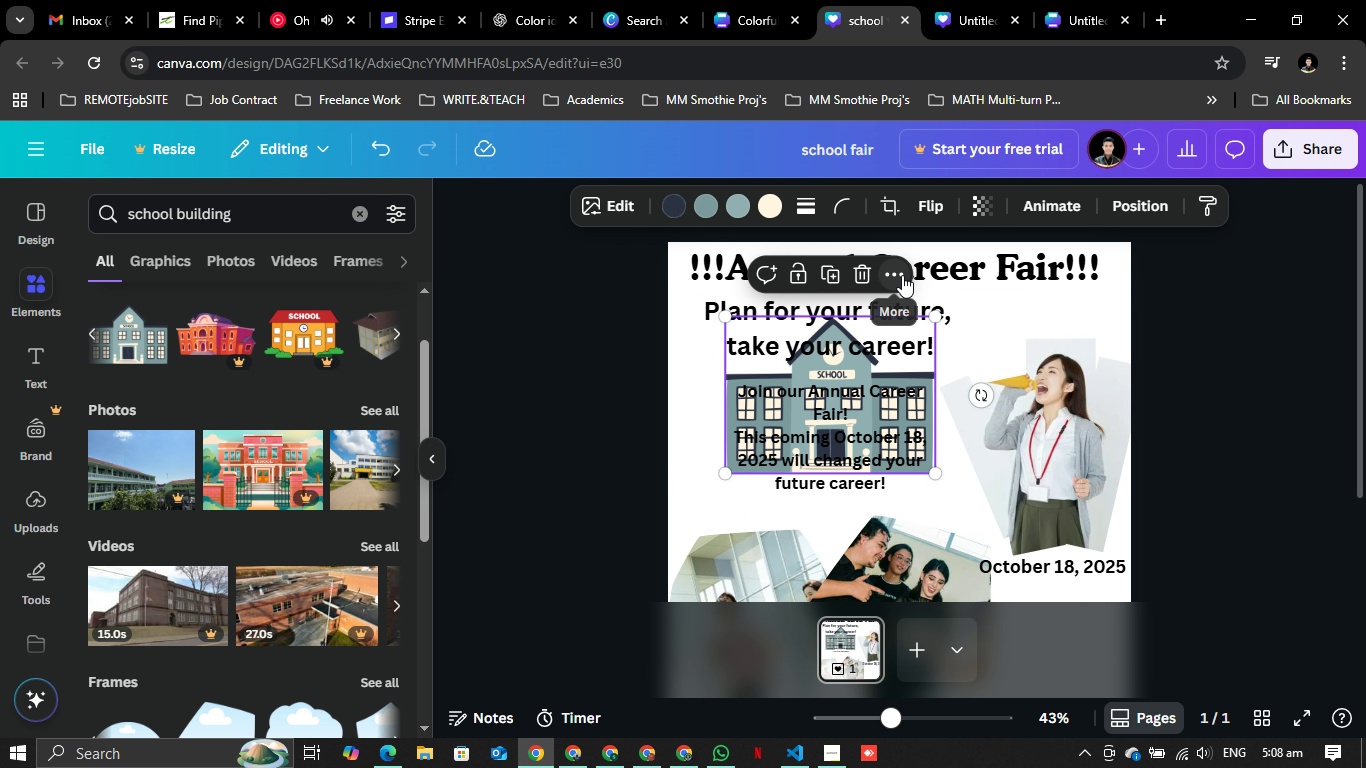 
left_click([902, 275])
 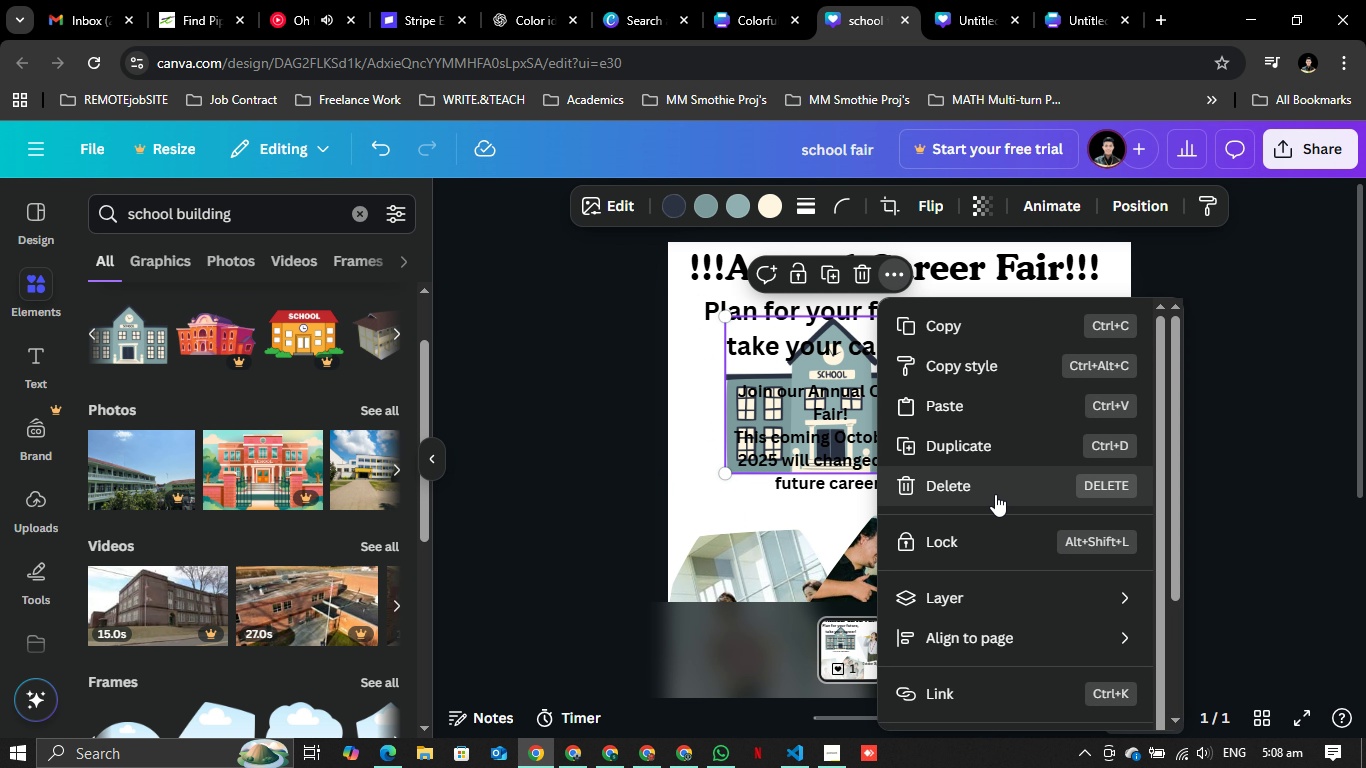 
scroll: coordinate [1029, 558], scroll_direction: down, amount: 9.0
 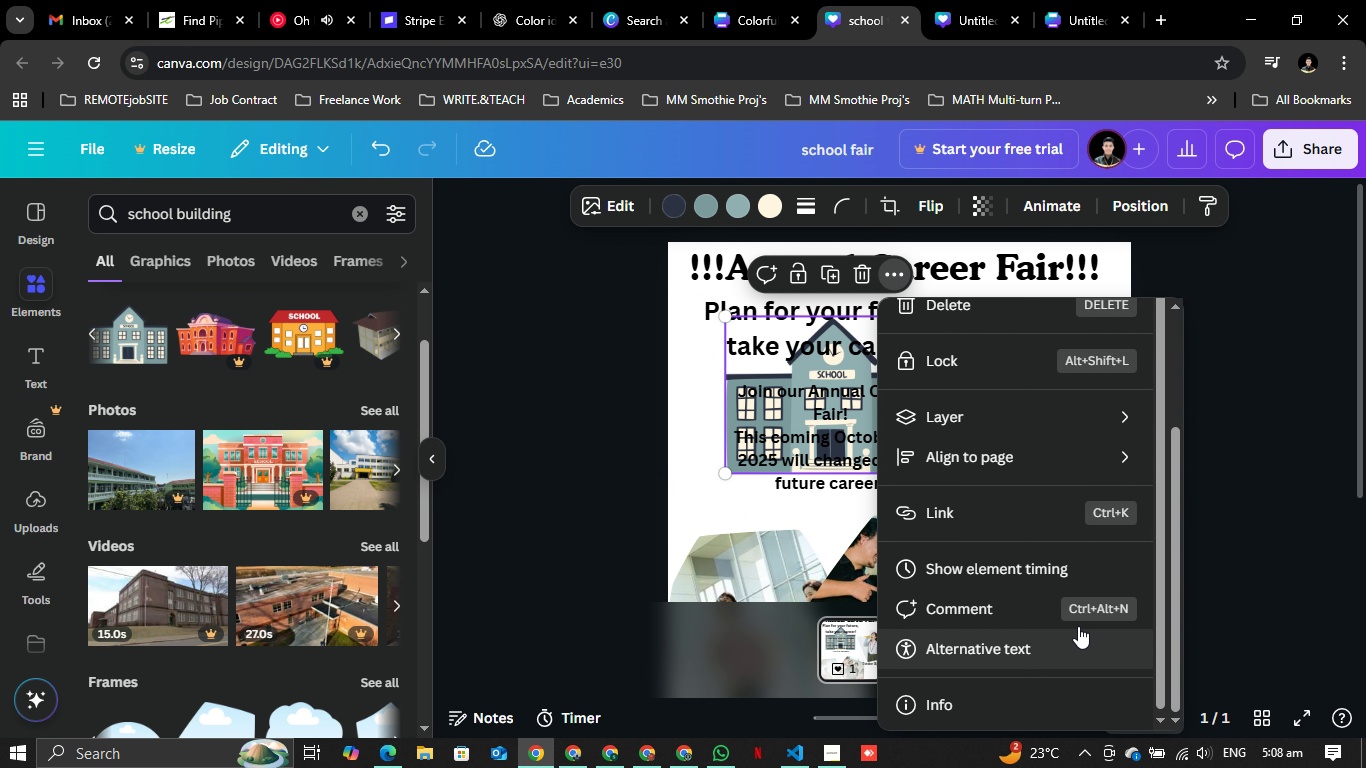 
scroll: coordinate [1050, 442], scroll_direction: up, amount: 6.0
 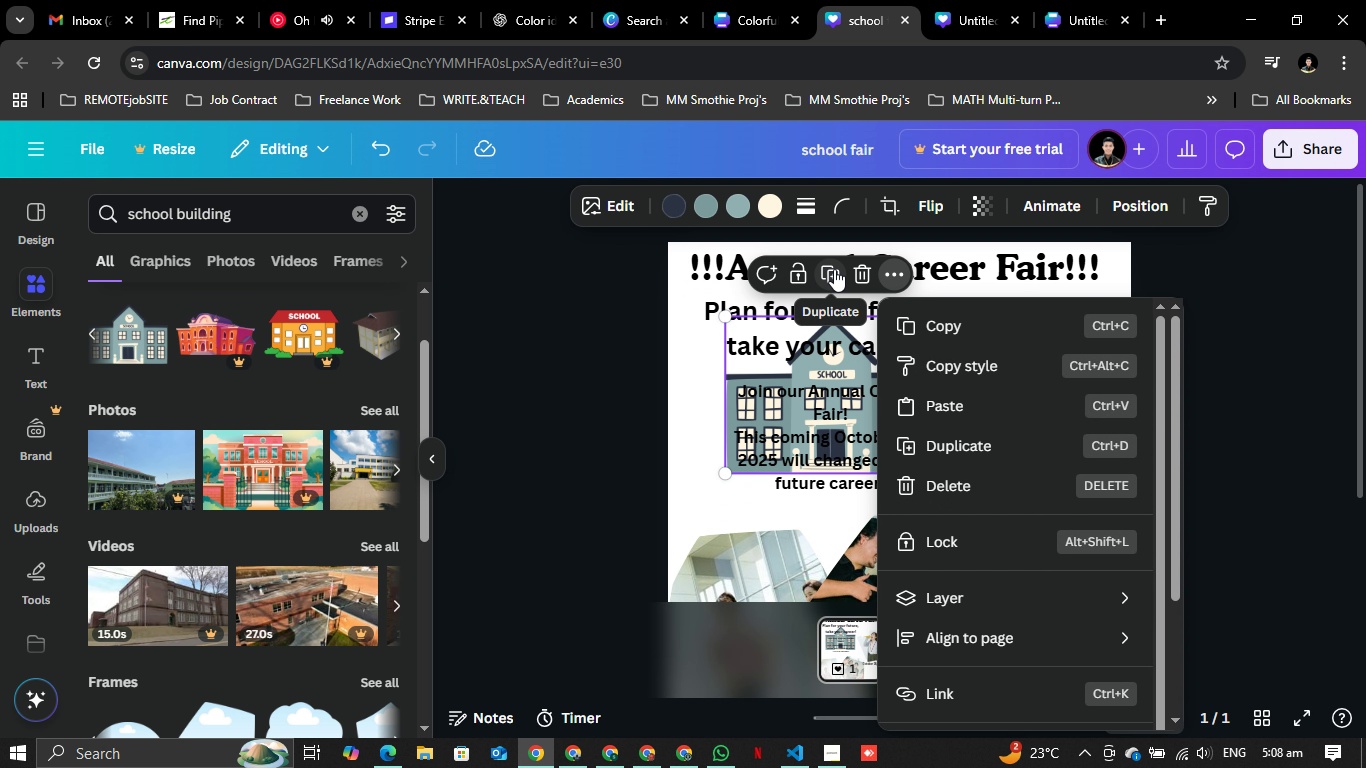 
wait(6.23)
 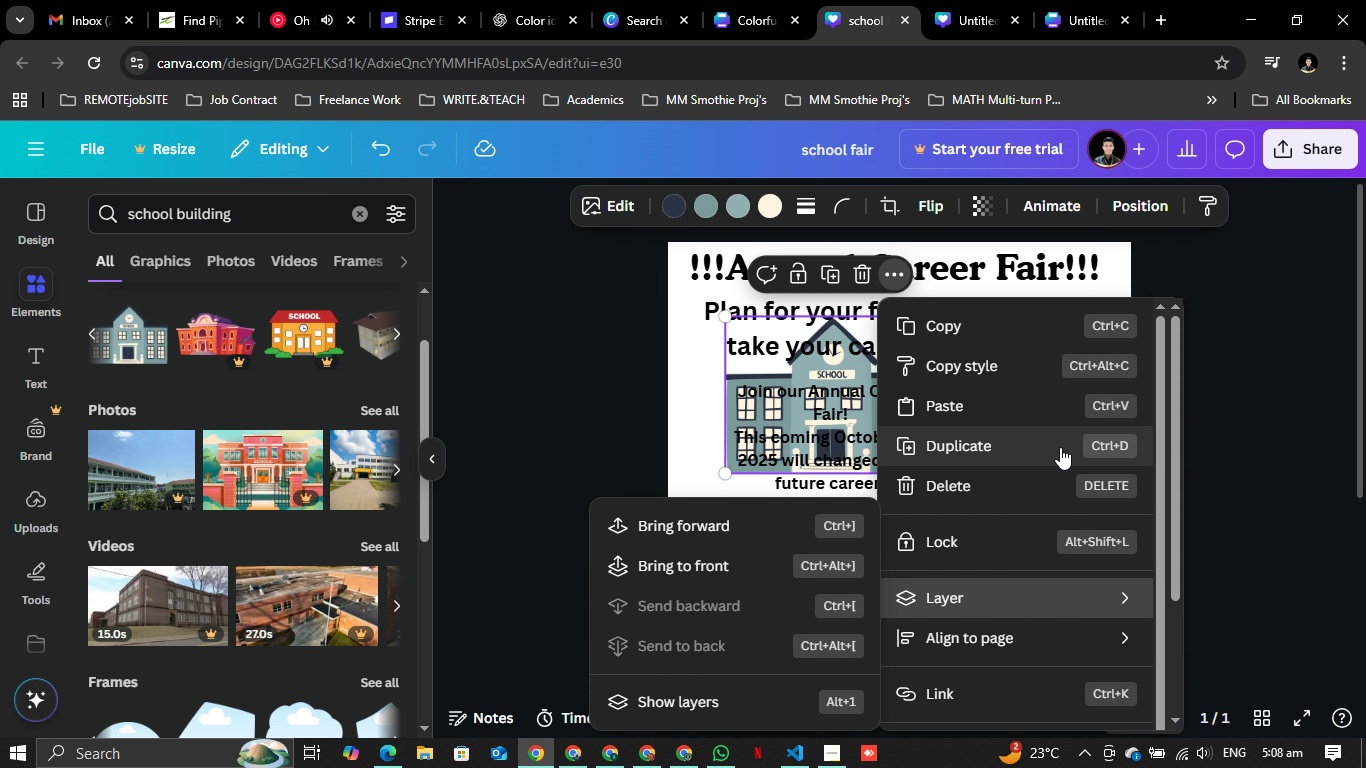 
left_click([1285, 320])
 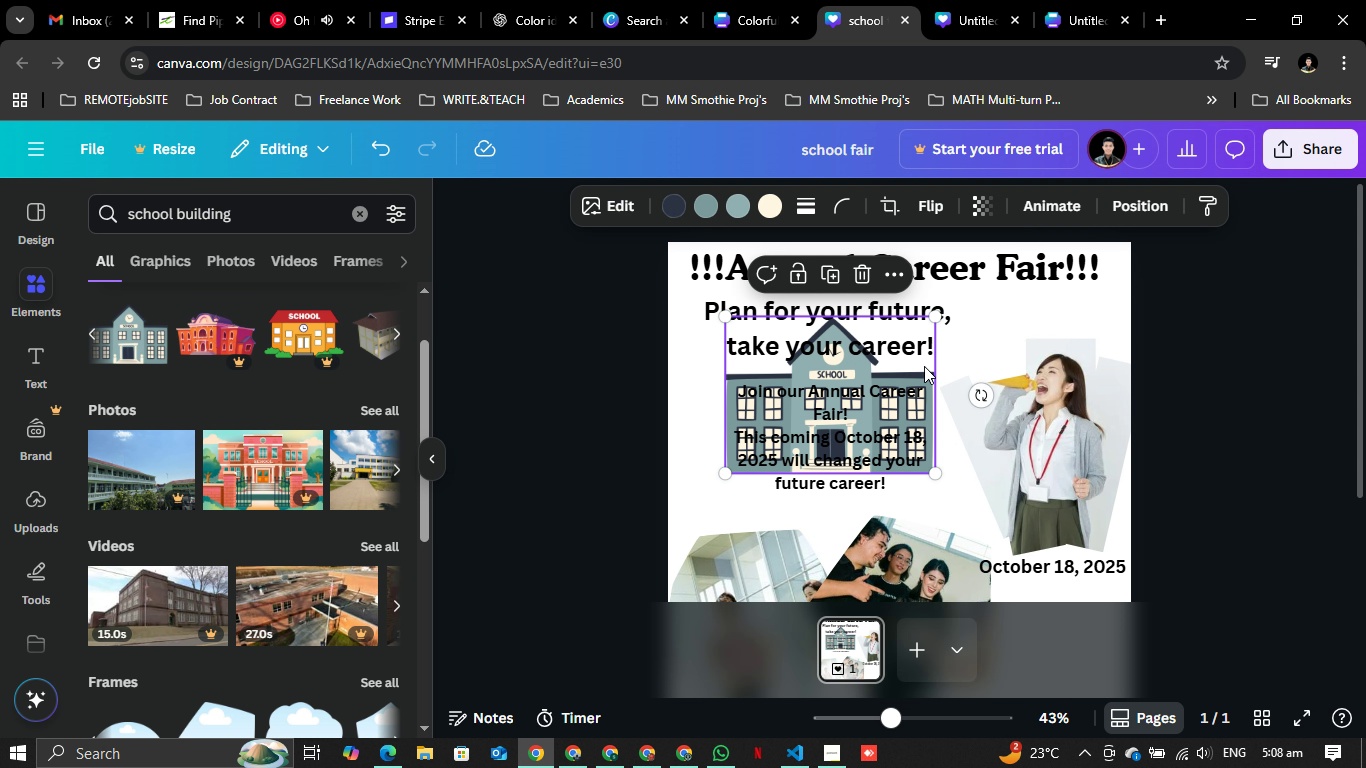 
left_click([924, 366])
 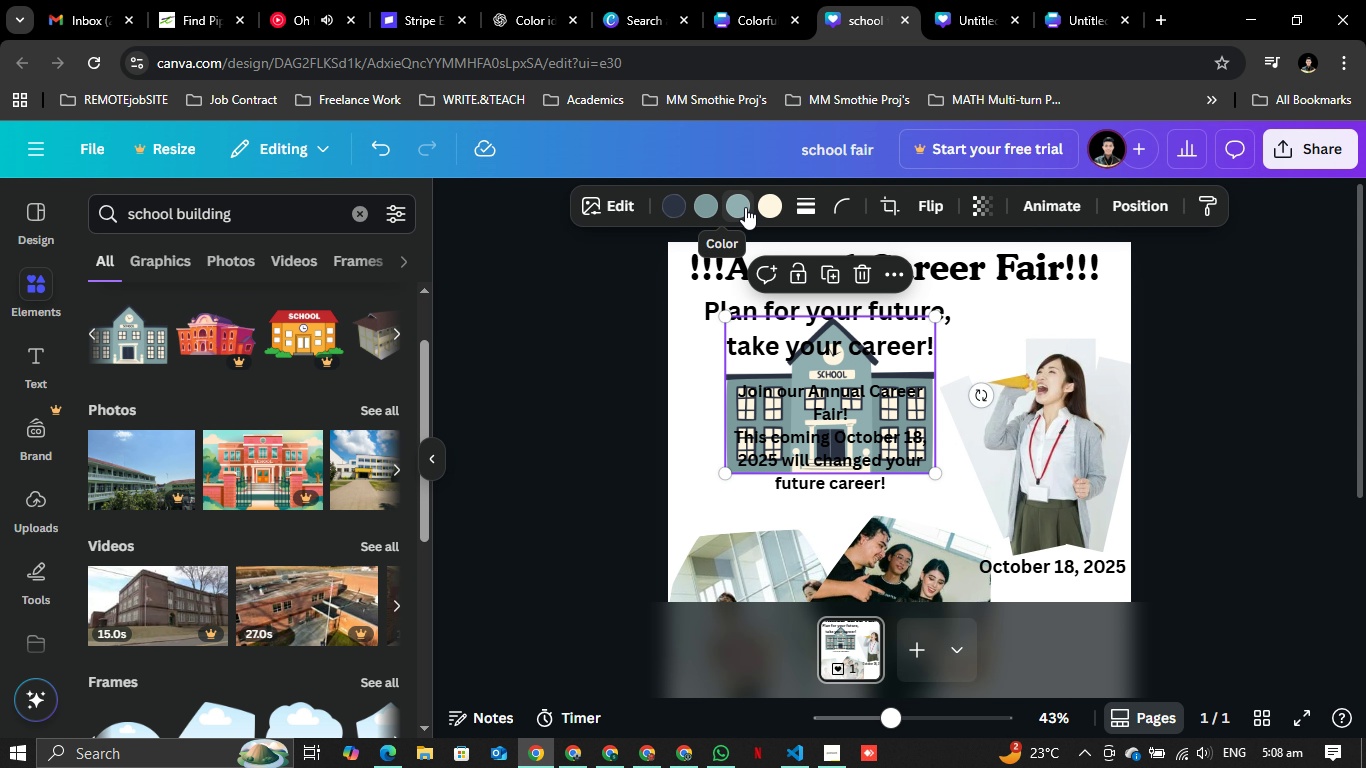 
left_click([745, 207])
 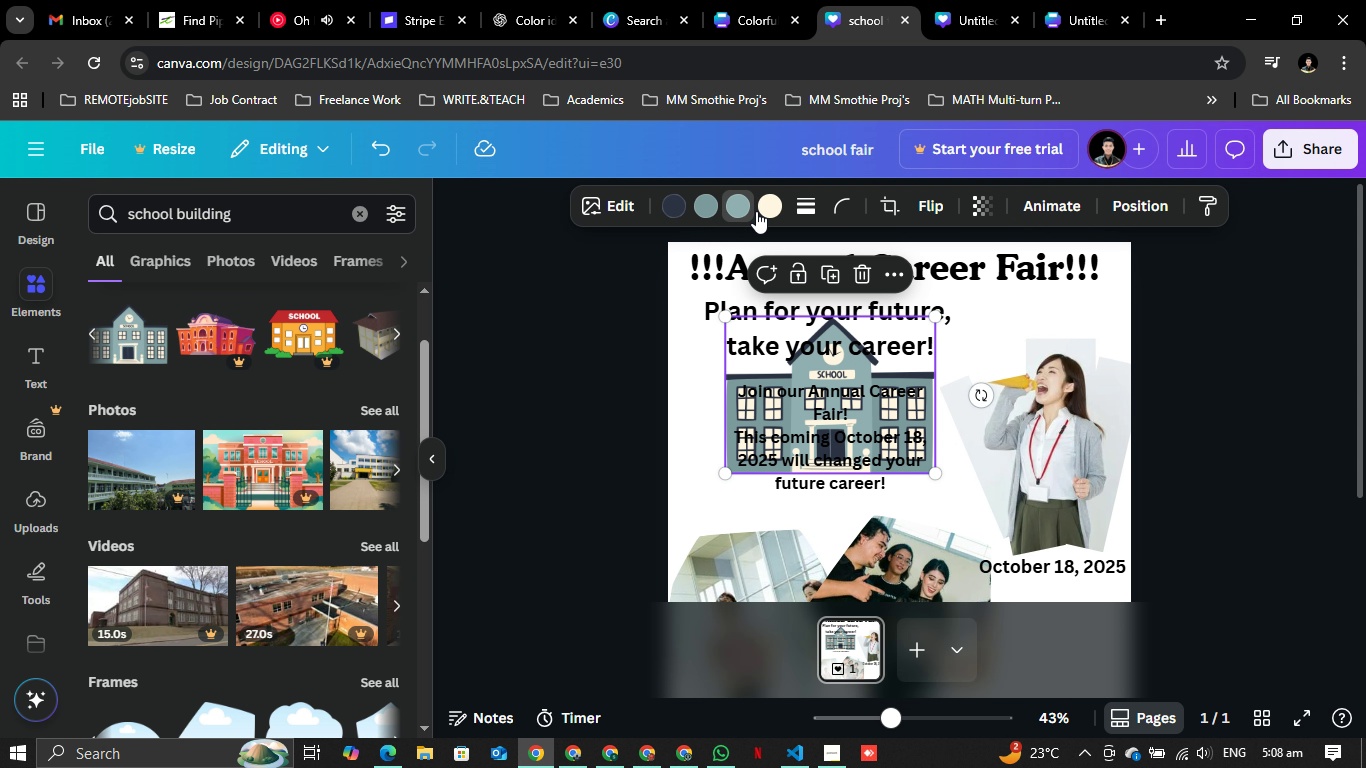 
mouse_move([751, 233])
 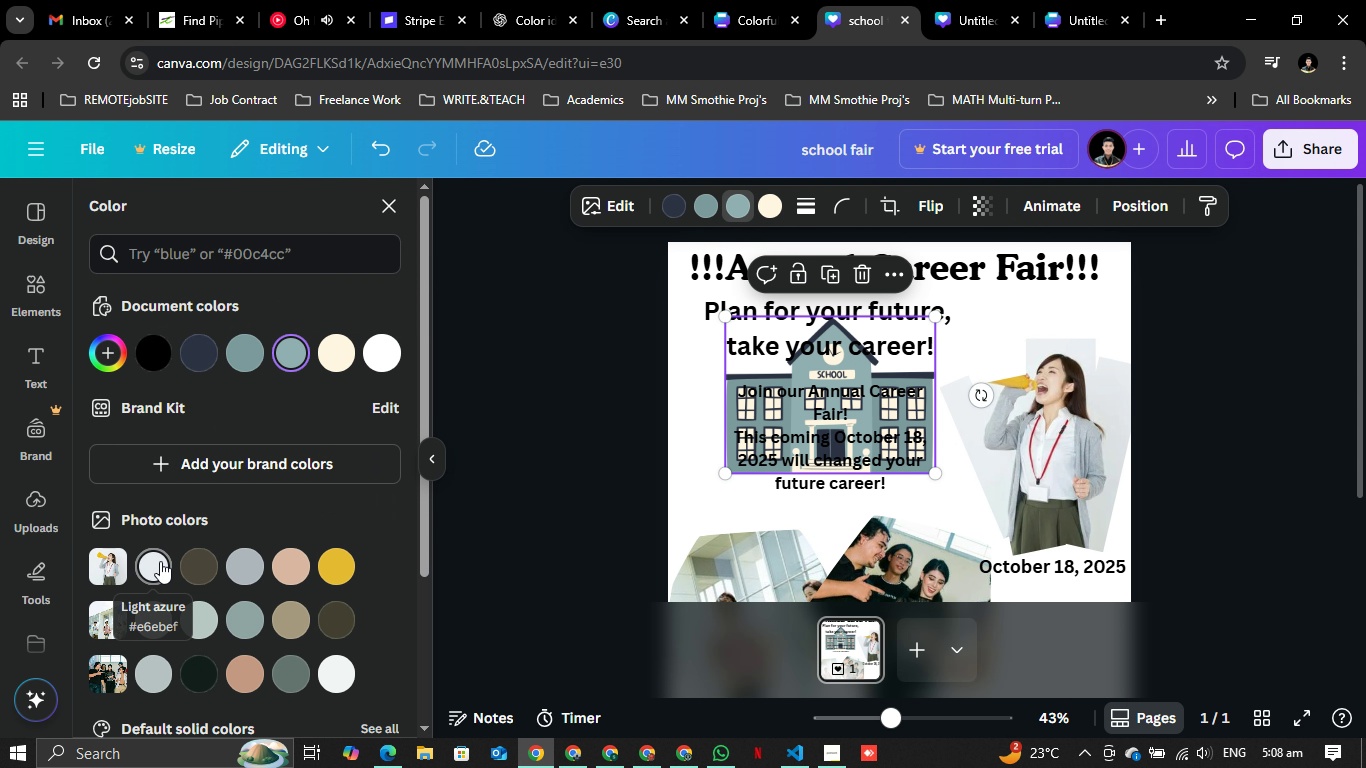 
left_click([160, 561])
 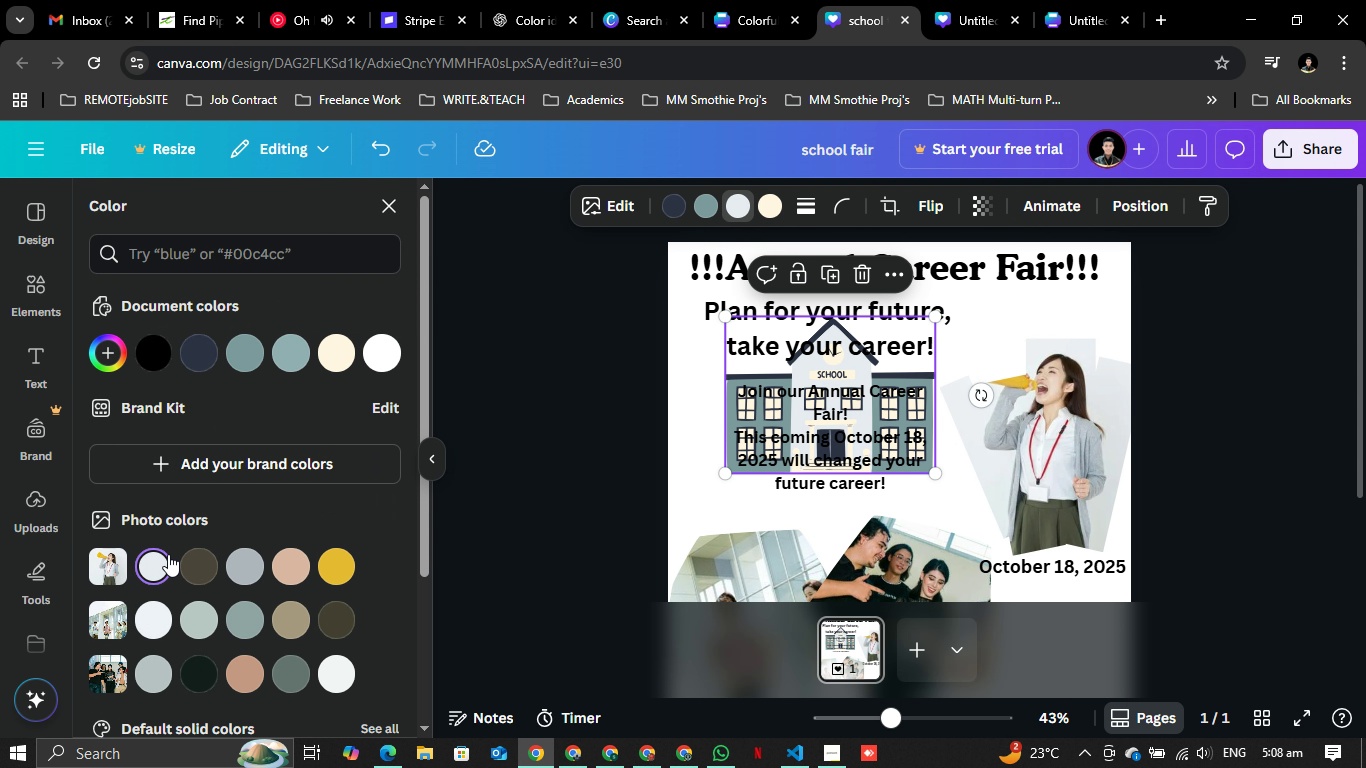 
key(Backspace)
 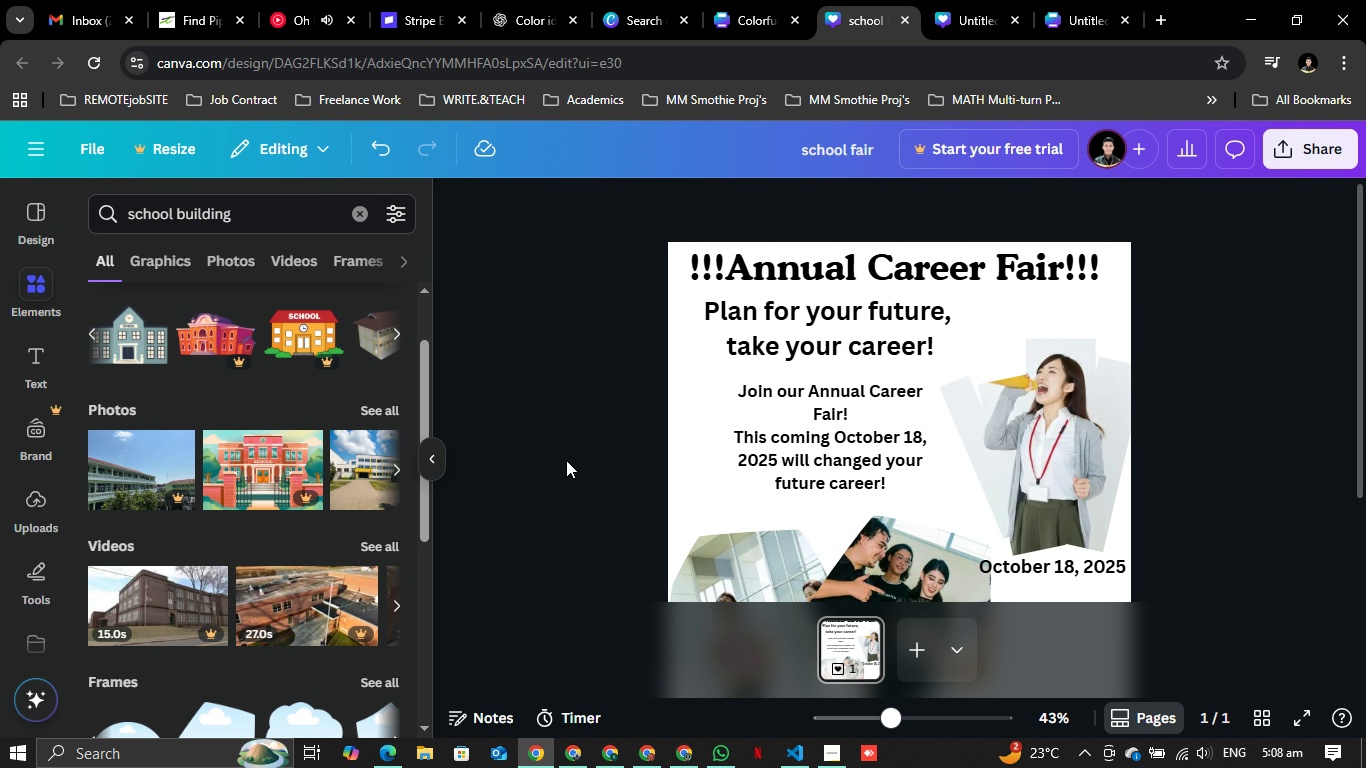 
left_click([561, 441])
 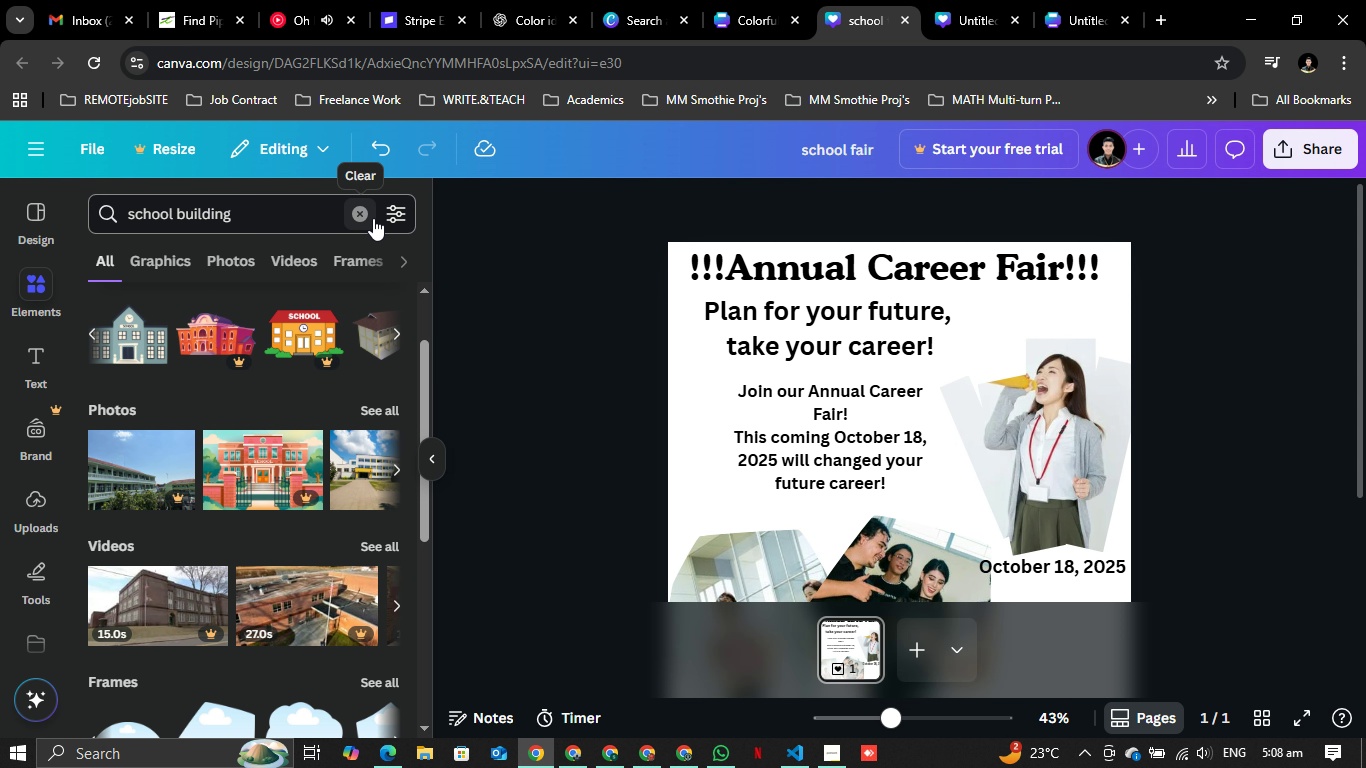 
left_click([359, 210])